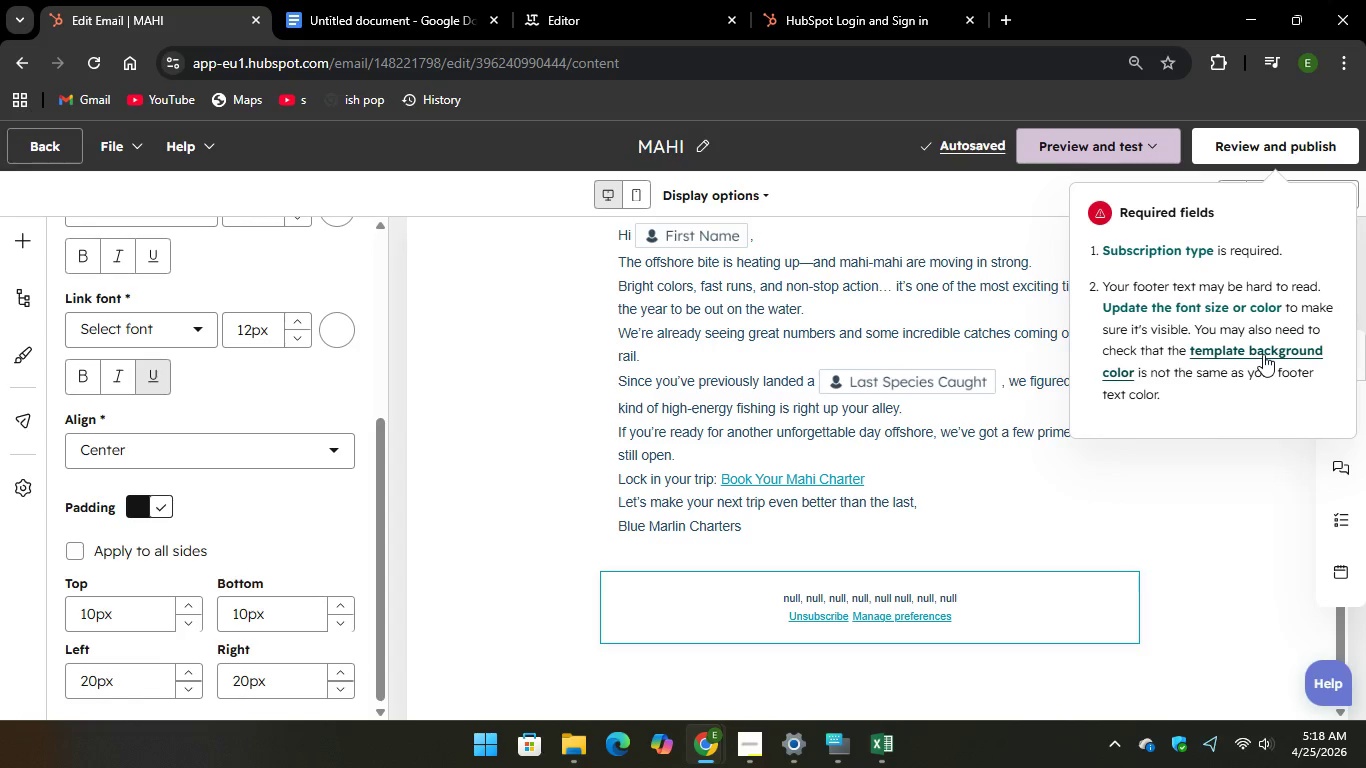 
wait(8.21)
 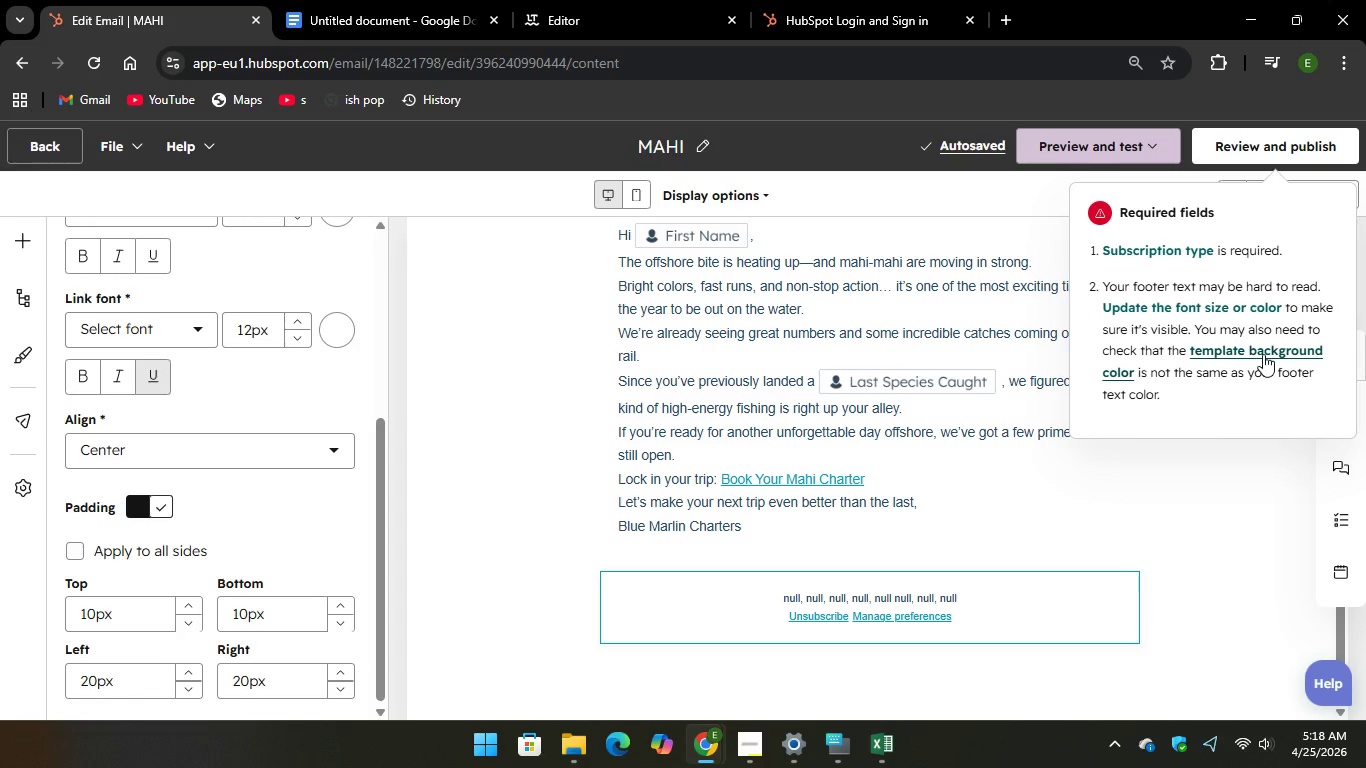 
scroll: coordinate [271, 465], scroll_direction: down, amount: 8.0
 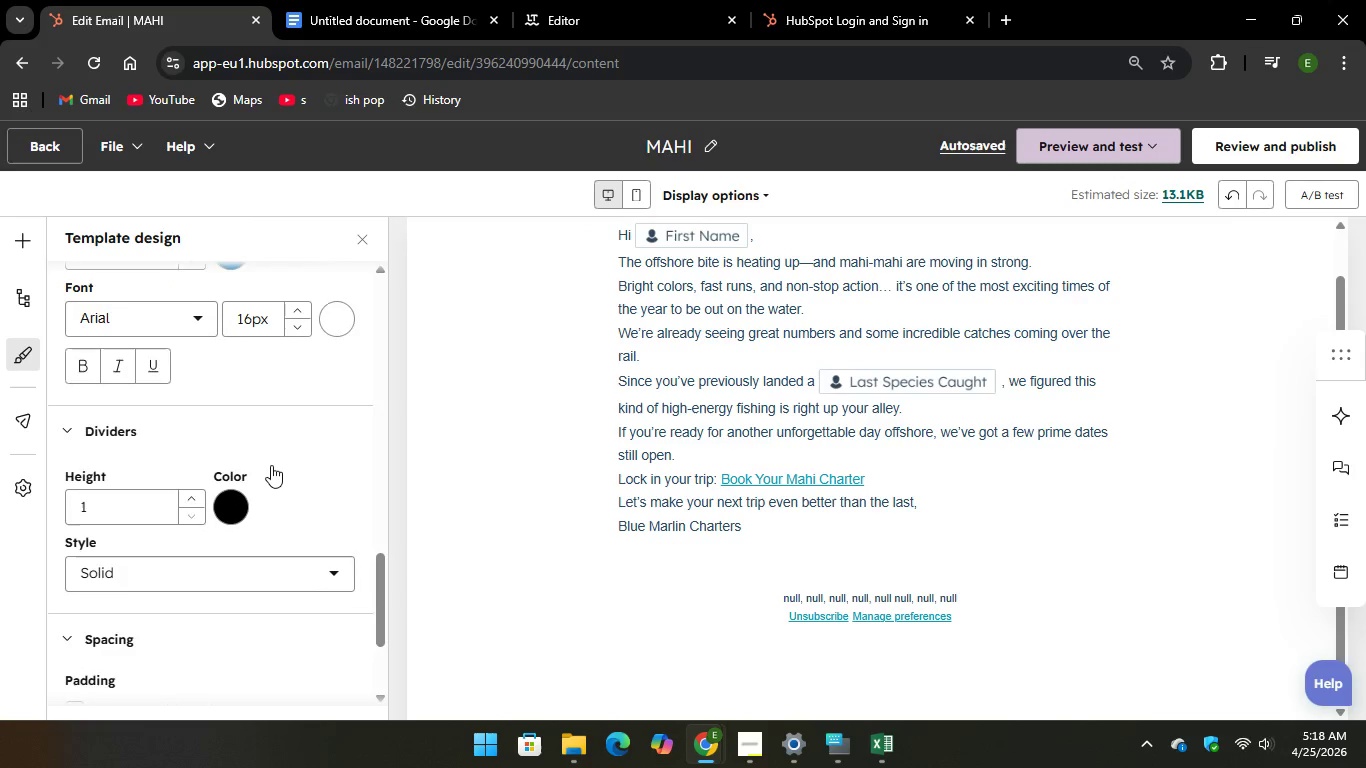 
scroll: coordinate [294, 414], scroll_direction: up, amount: 15.0
 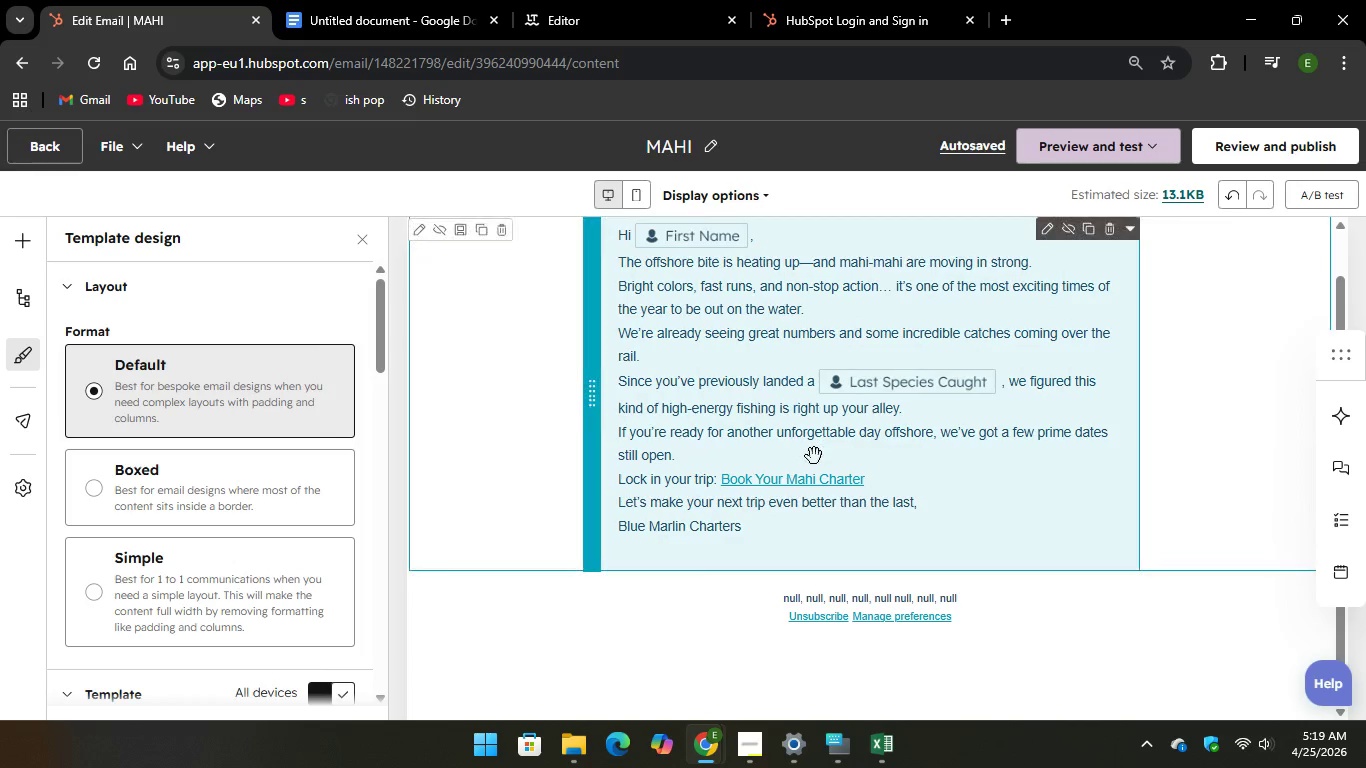 
left_click([814, 456])
 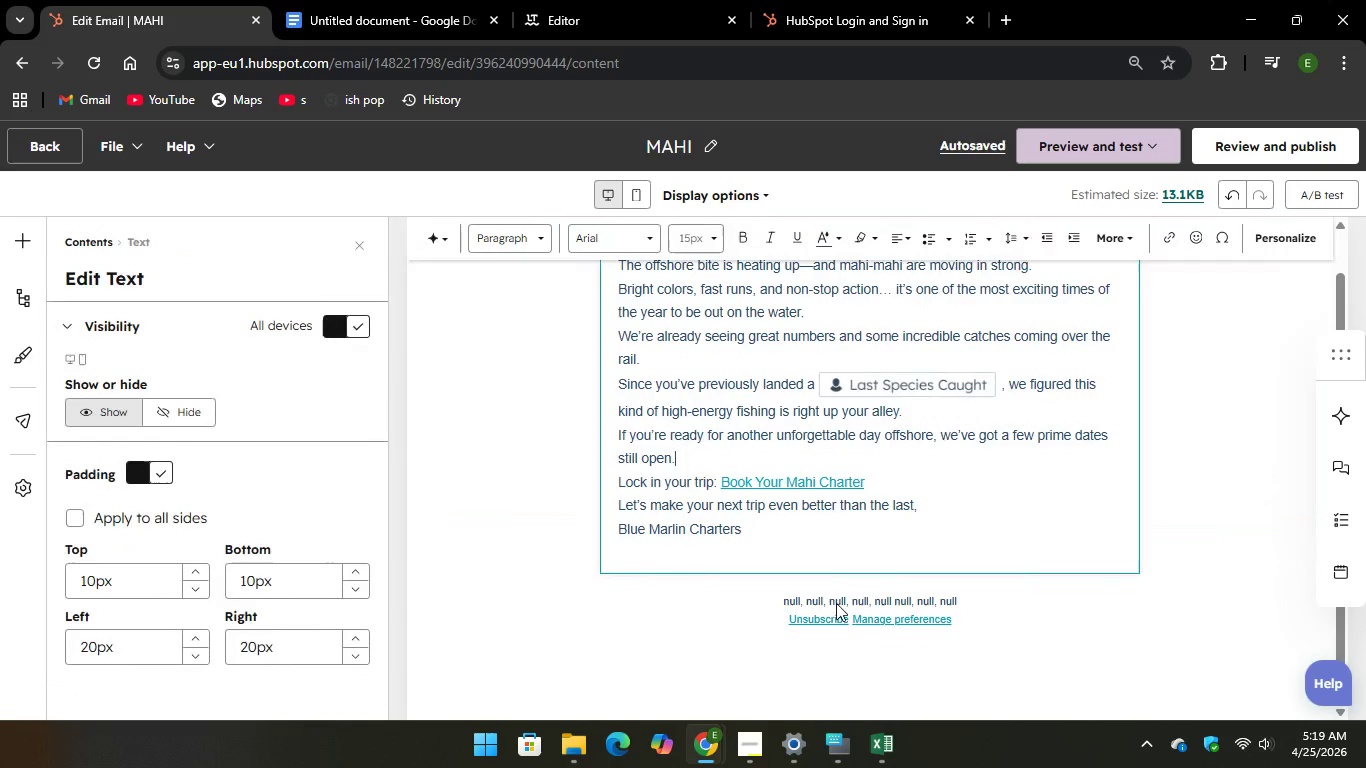 
scroll: coordinate [788, 470], scroll_direction: down, amount: 2.0
 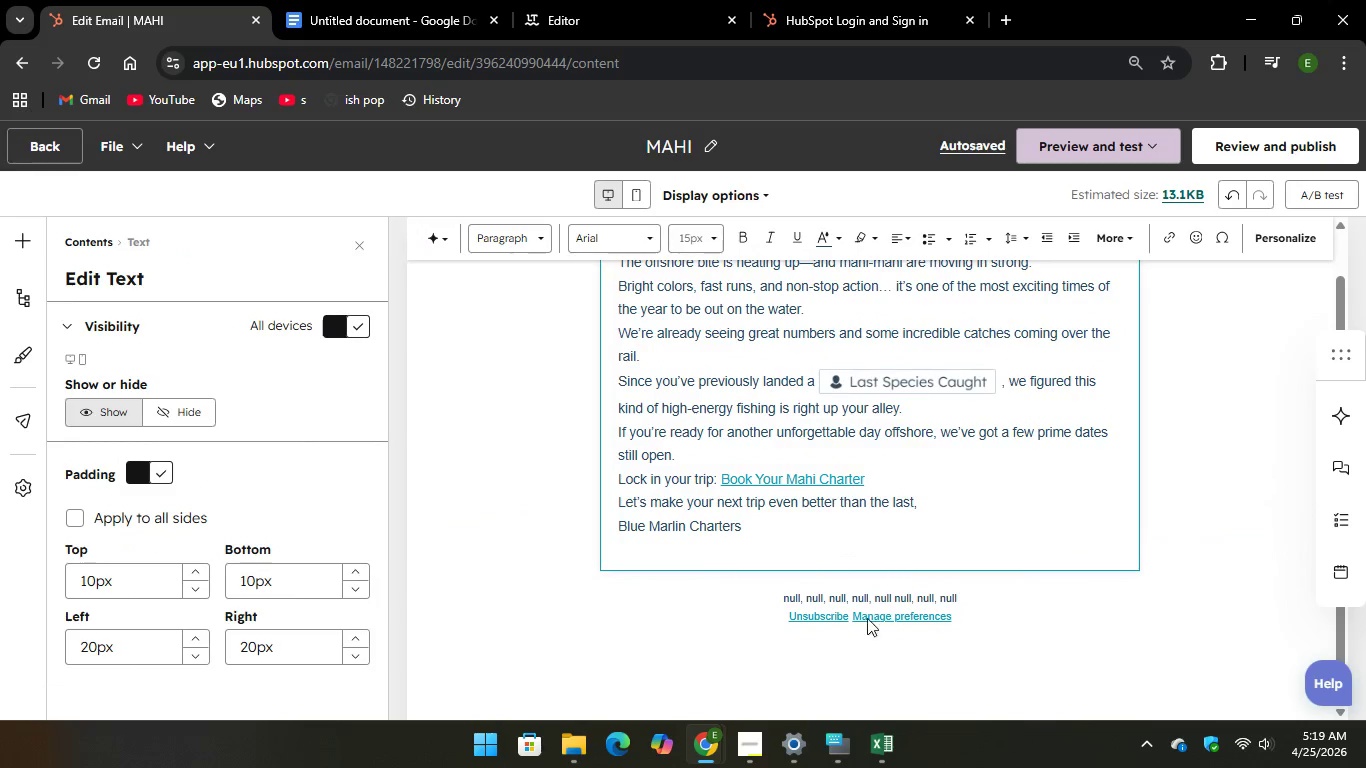 
left_click([868, 618])
 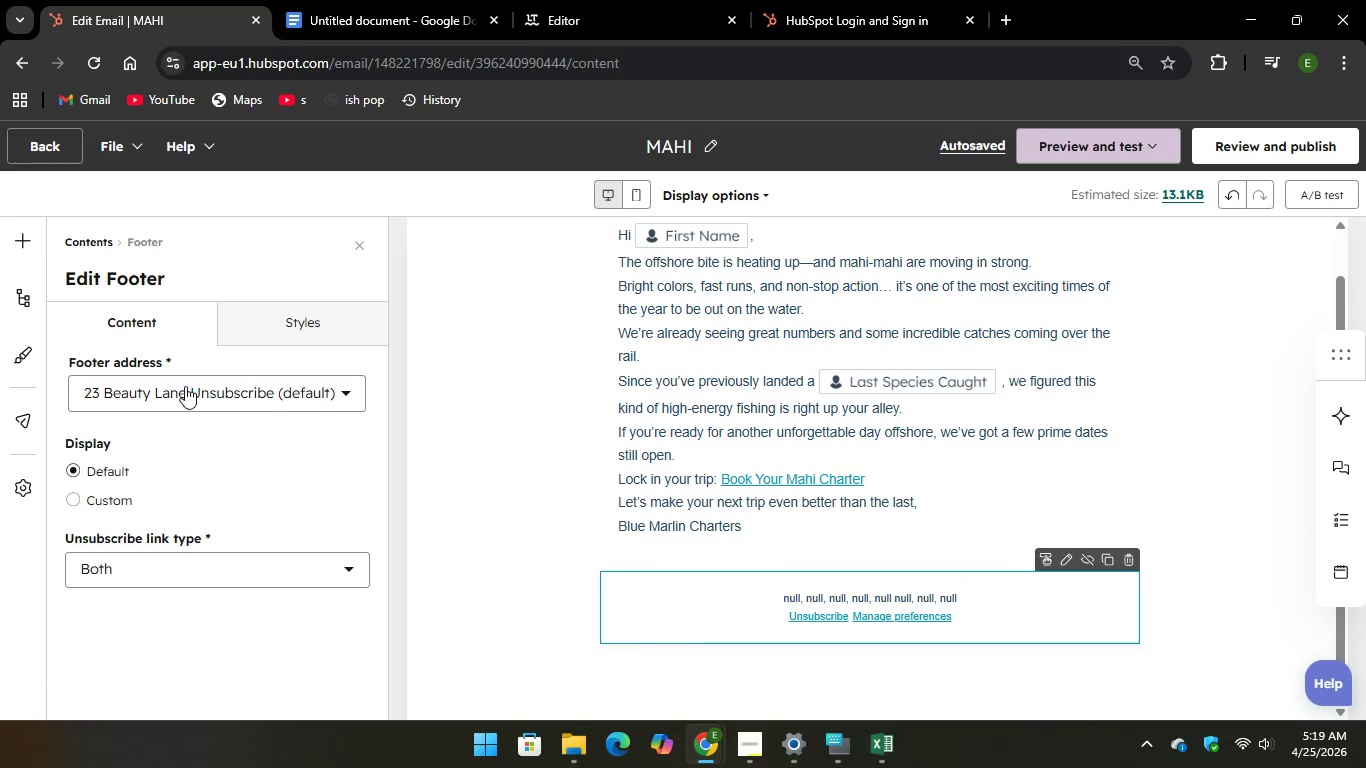 
scroll: coordinate [228, 485], scroll_direction: down, amount: 9.0
 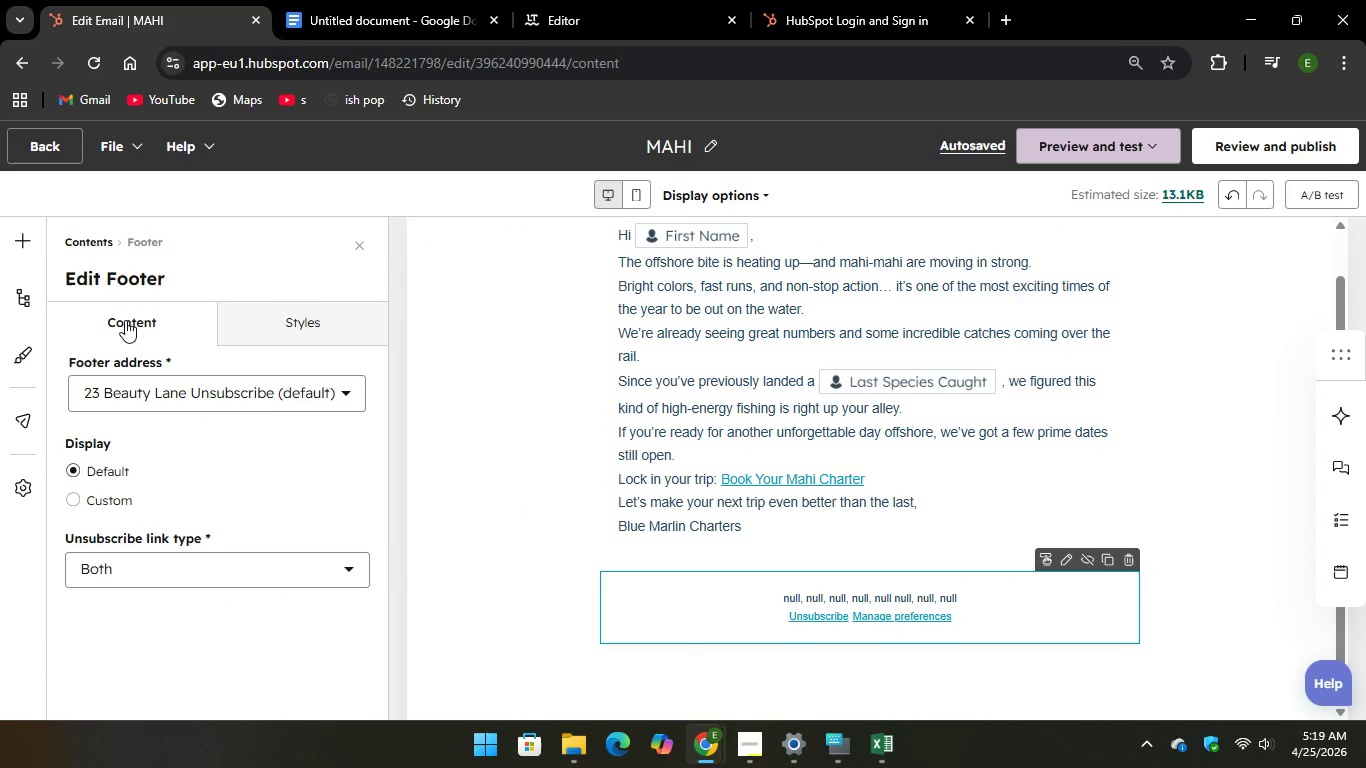 
left_click([123, 320])
 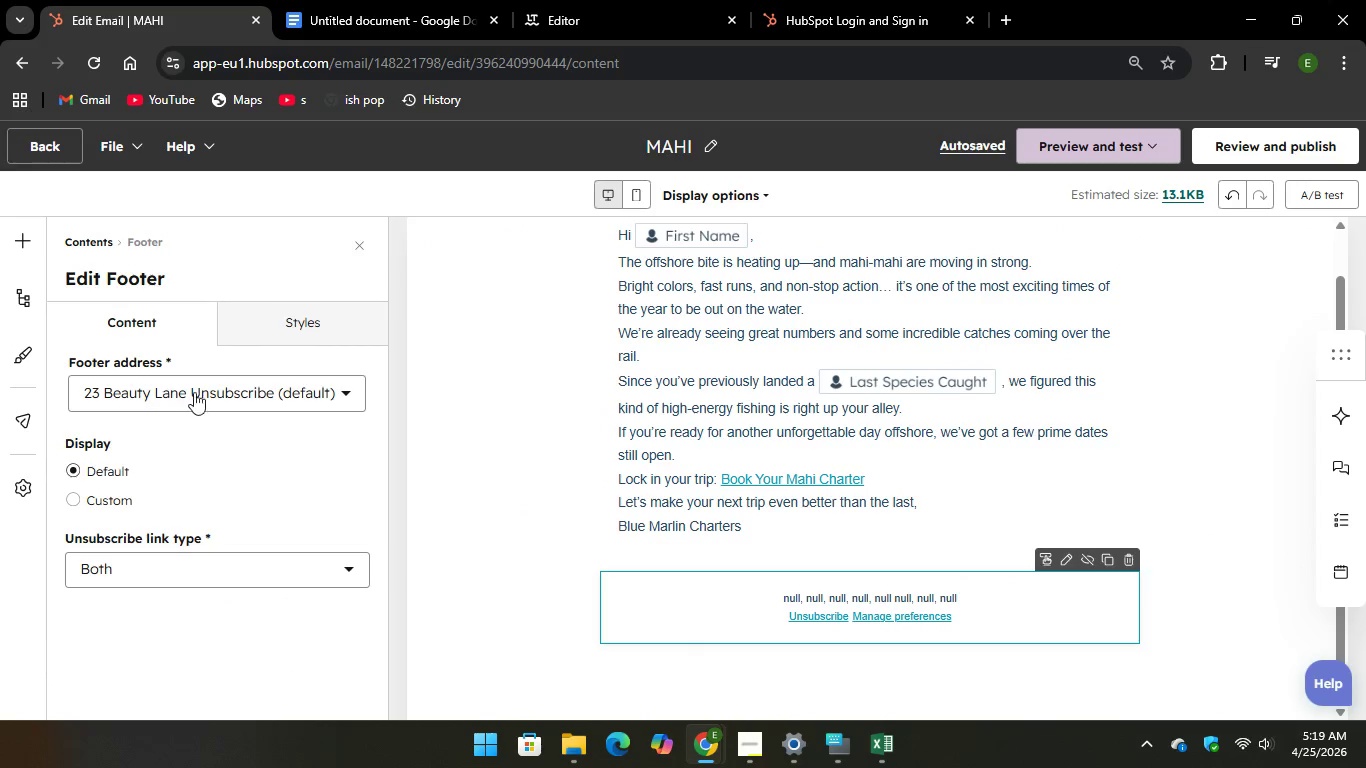 
left_click([195, 392])
 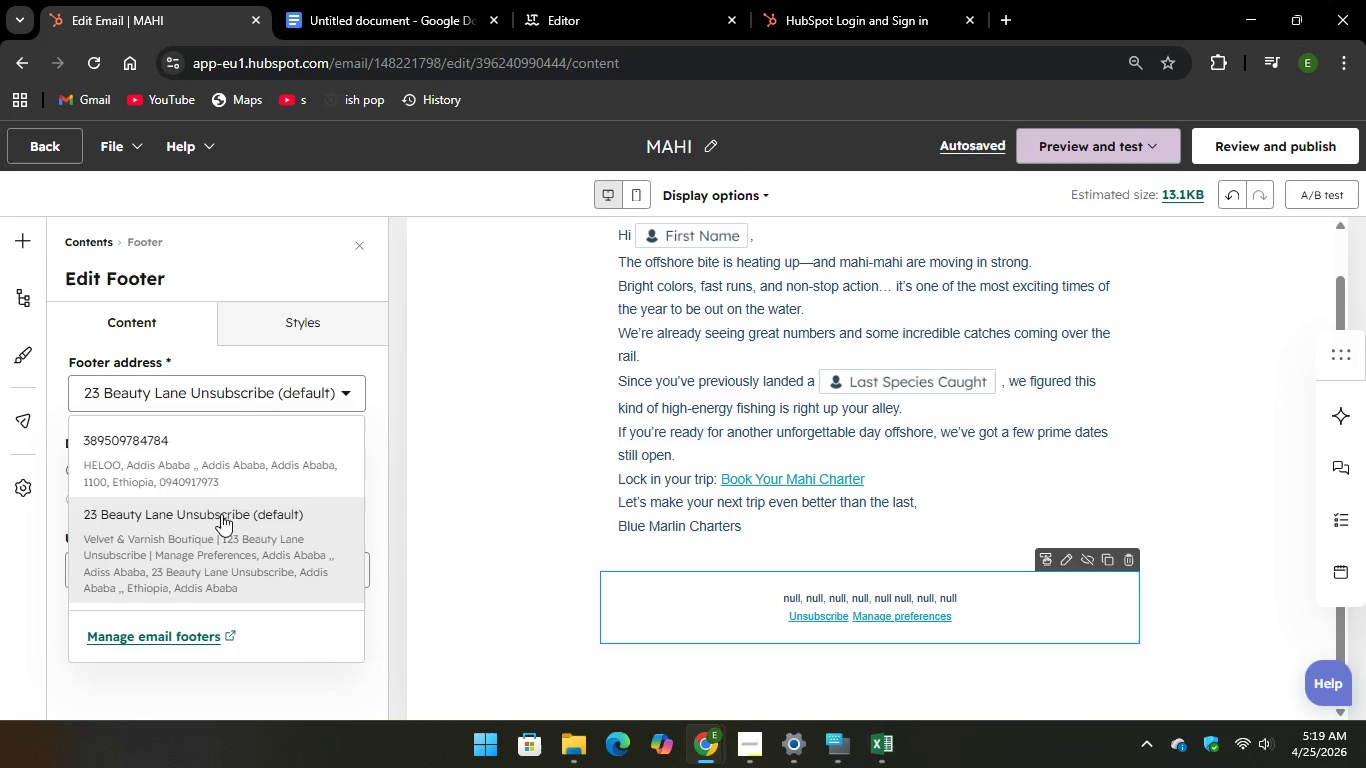 
left_click([207, 454])
 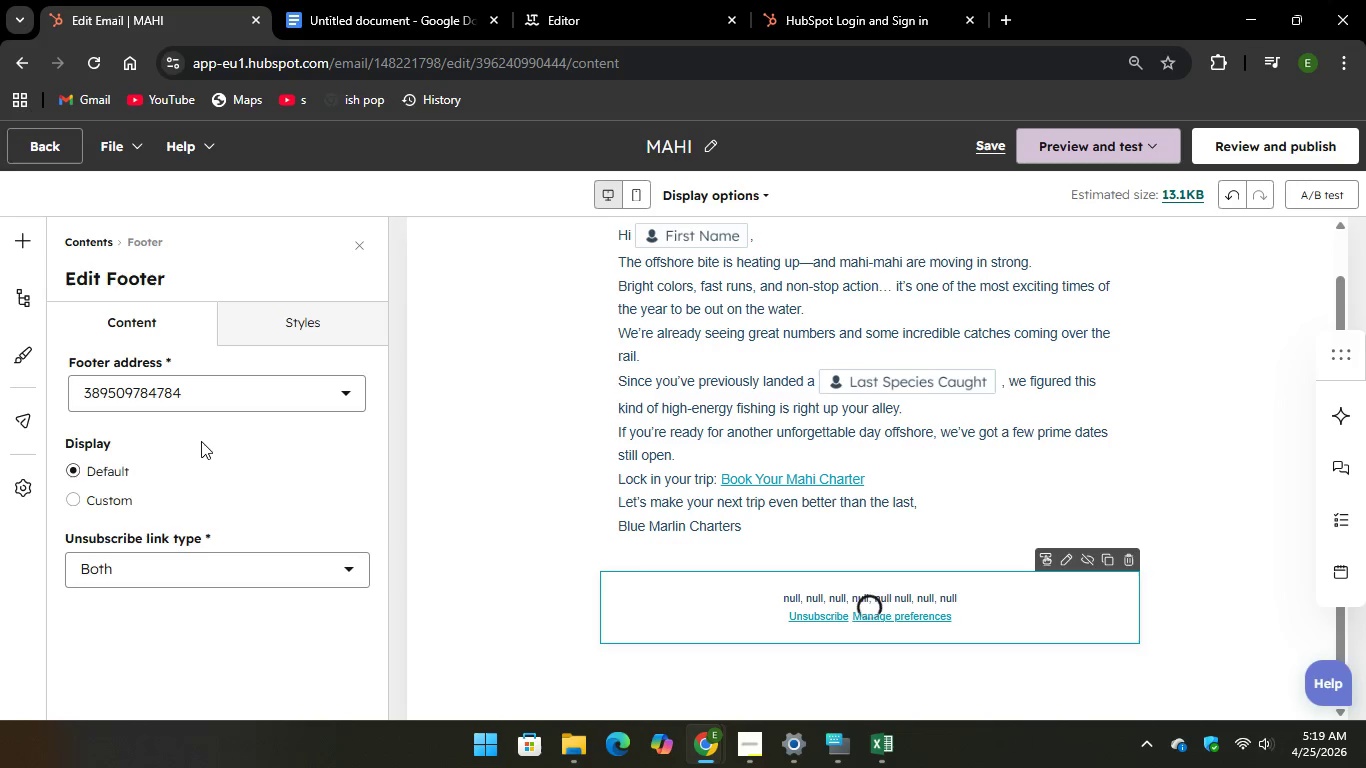 
scroll: coordinate [240, 491], scroll_direction: down, amount: 4.0
 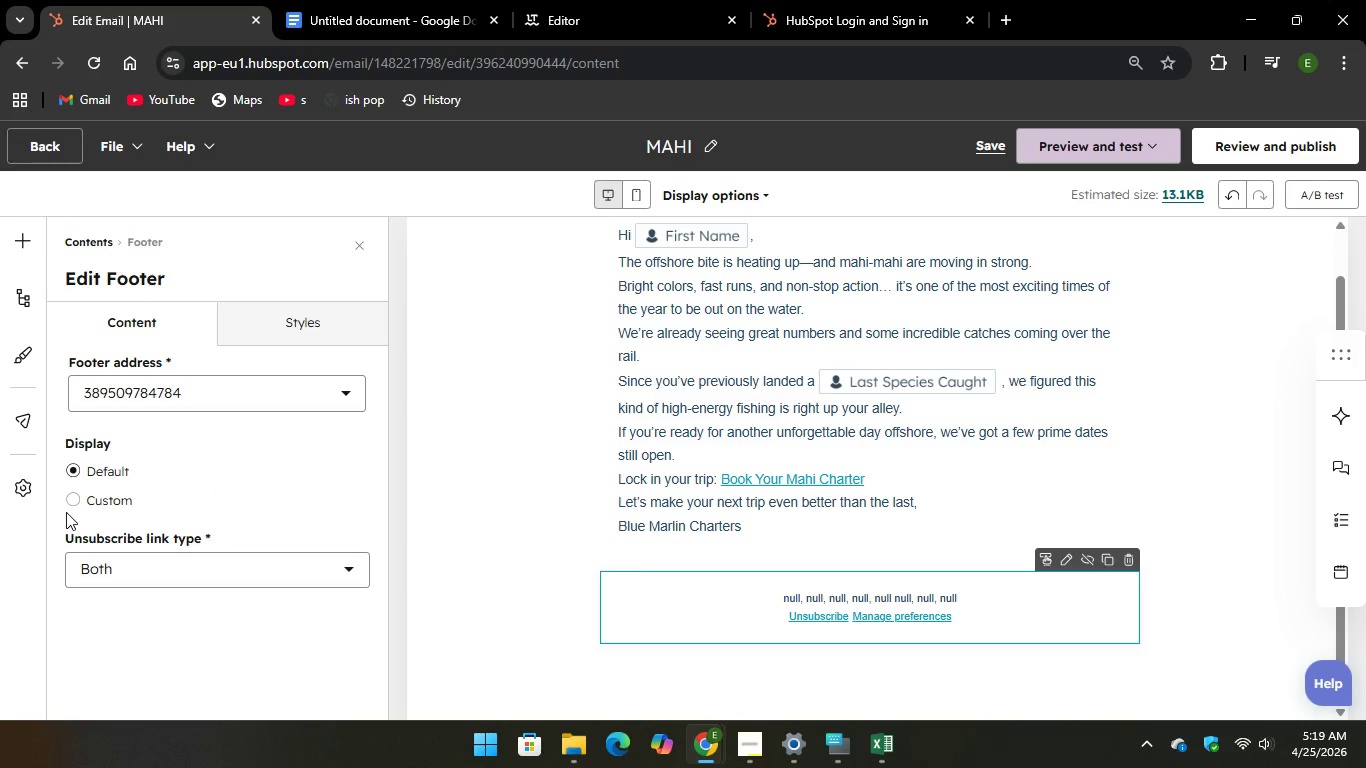 
left_click([79, 502])
 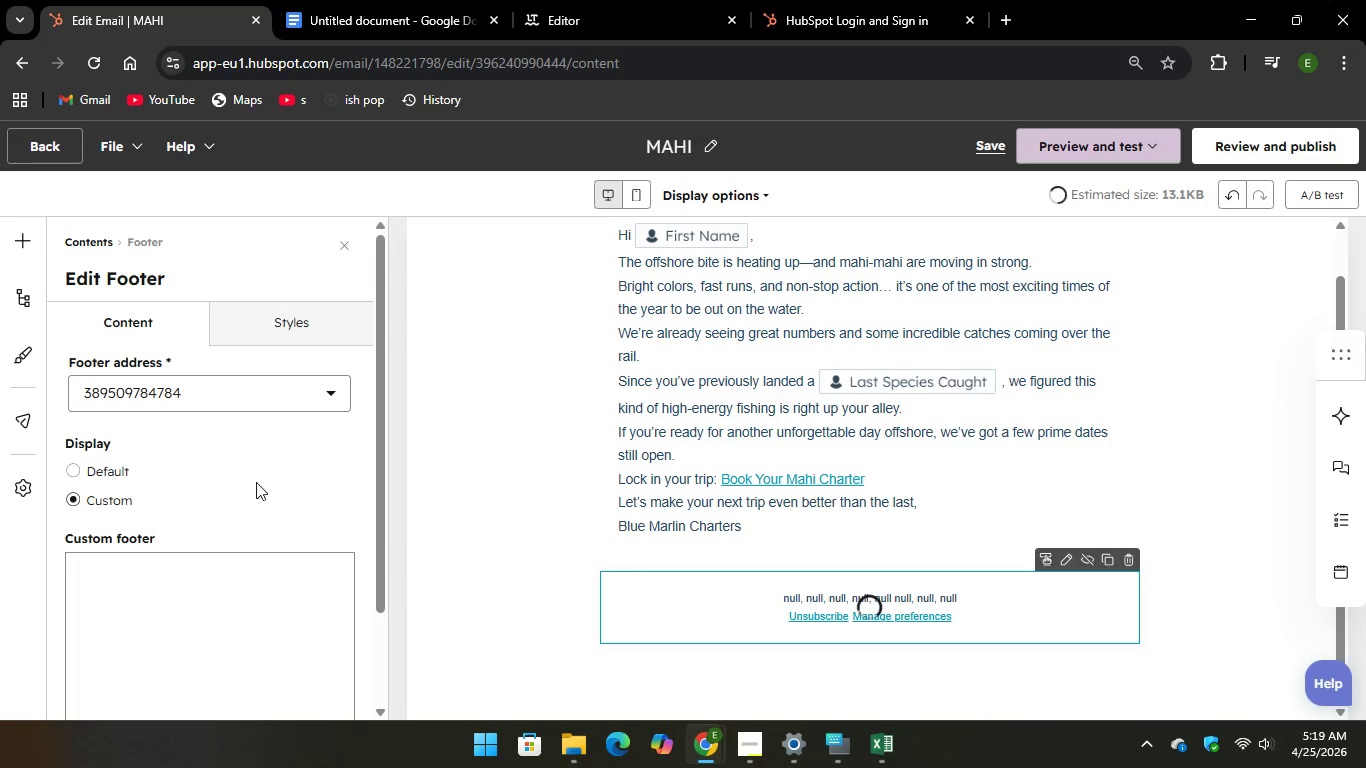 
scroll: coordinate [258, 480], scroll_direction: down, amount: 5.0
 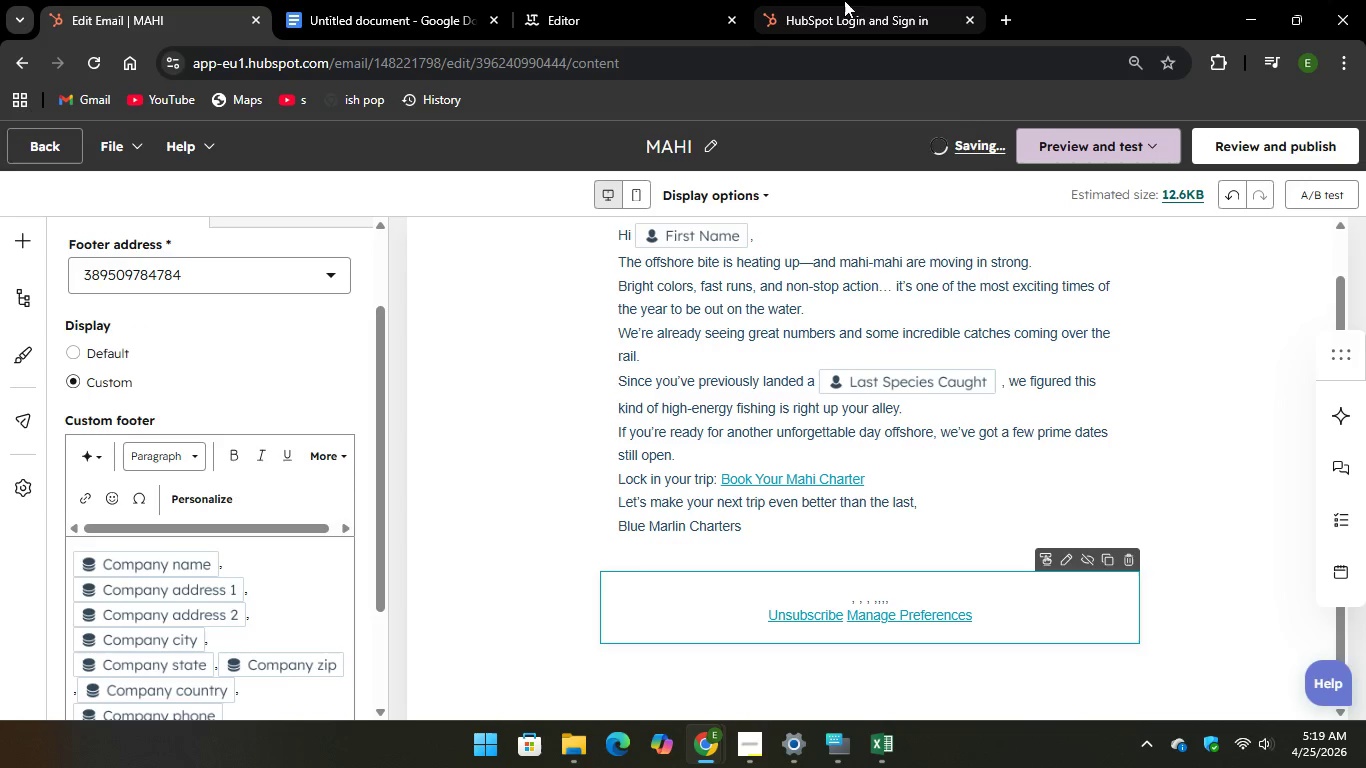 
left_click([840, 12])
 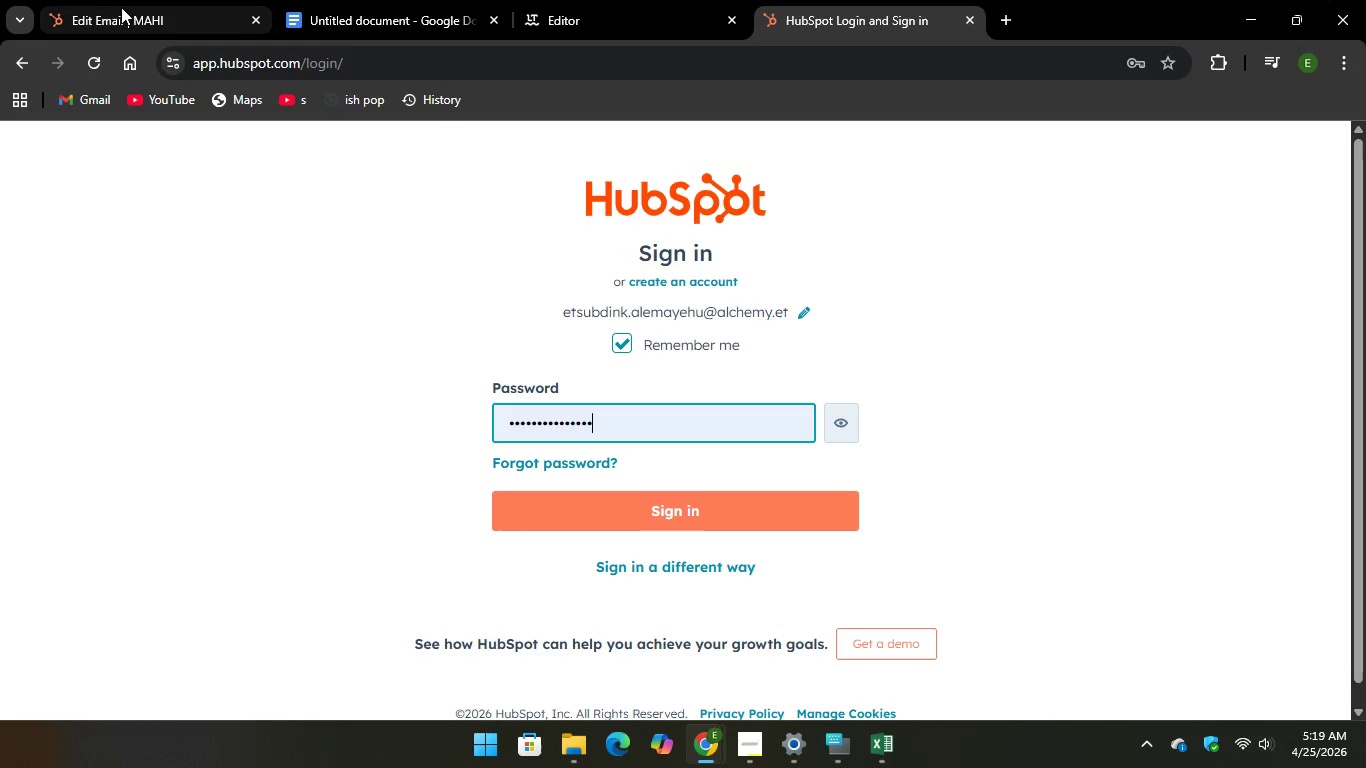 
left_click([629, 507])
 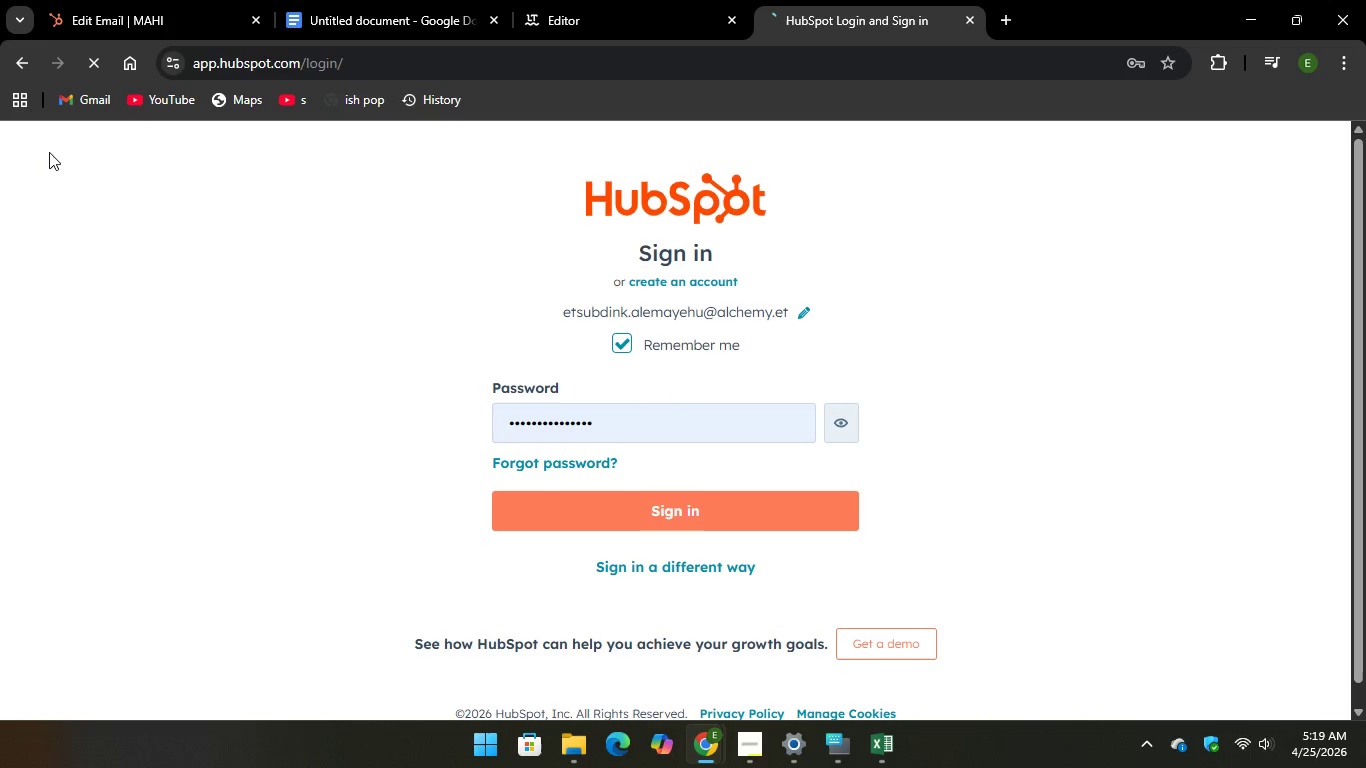 
left_click([132, 13])
 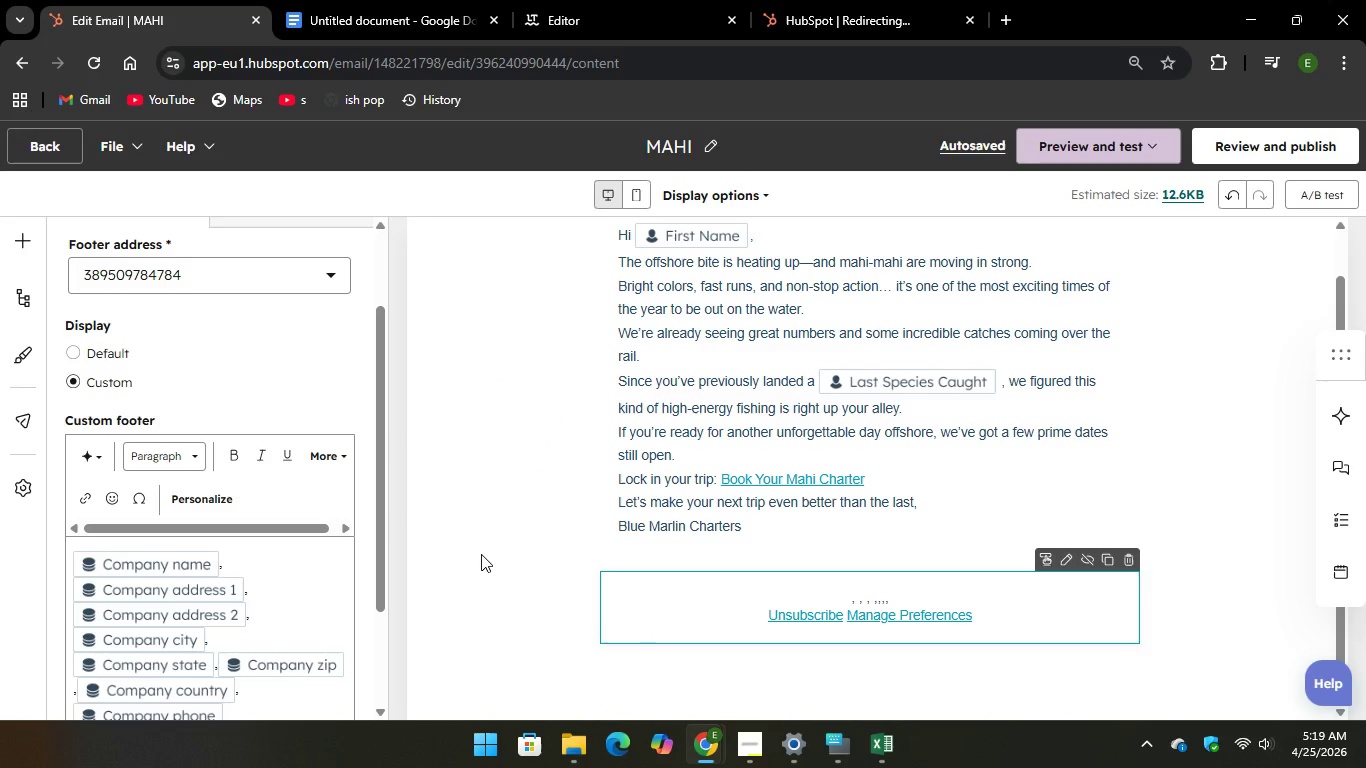 
scroll: coordinate [243, 473], scroll_direction: down, amount: 8.0
 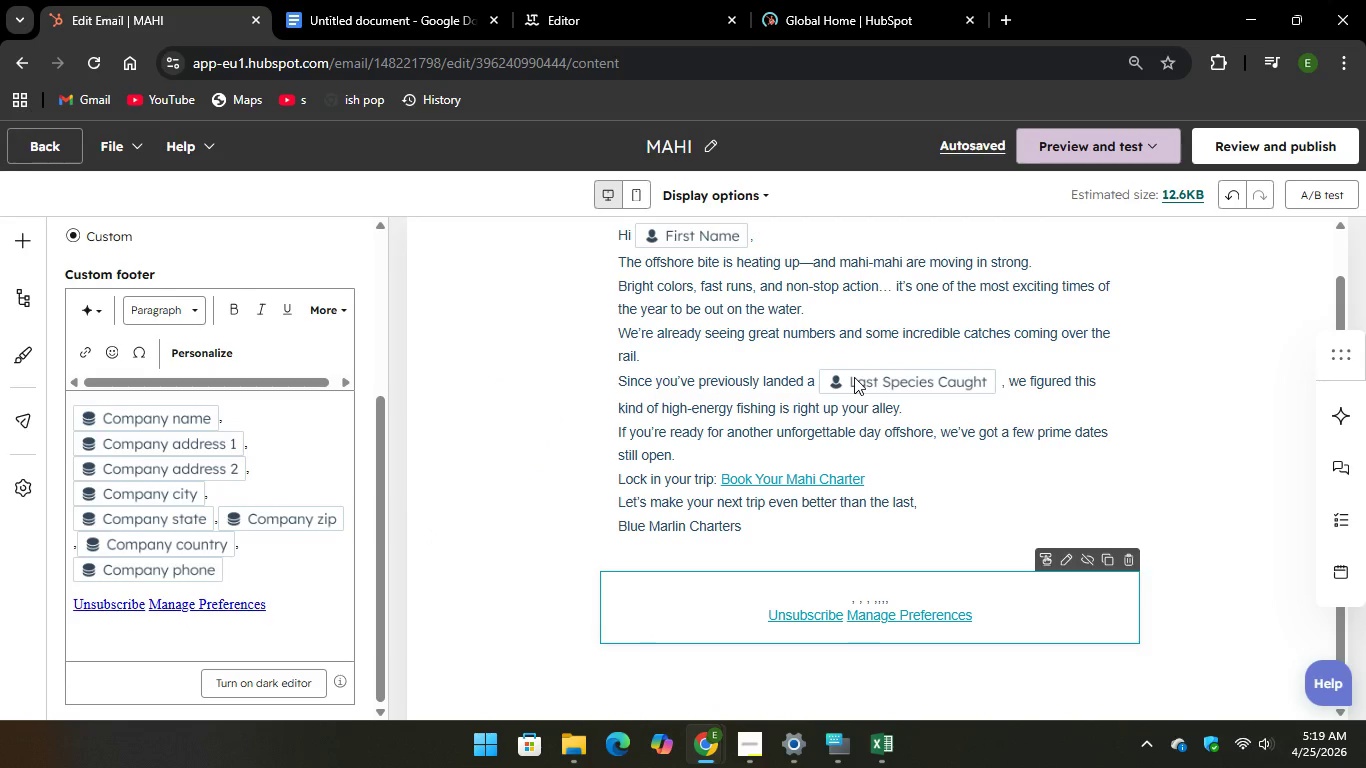 
scroll: coordinate [854, 377], scroll_direction: up, amount: 2.0
 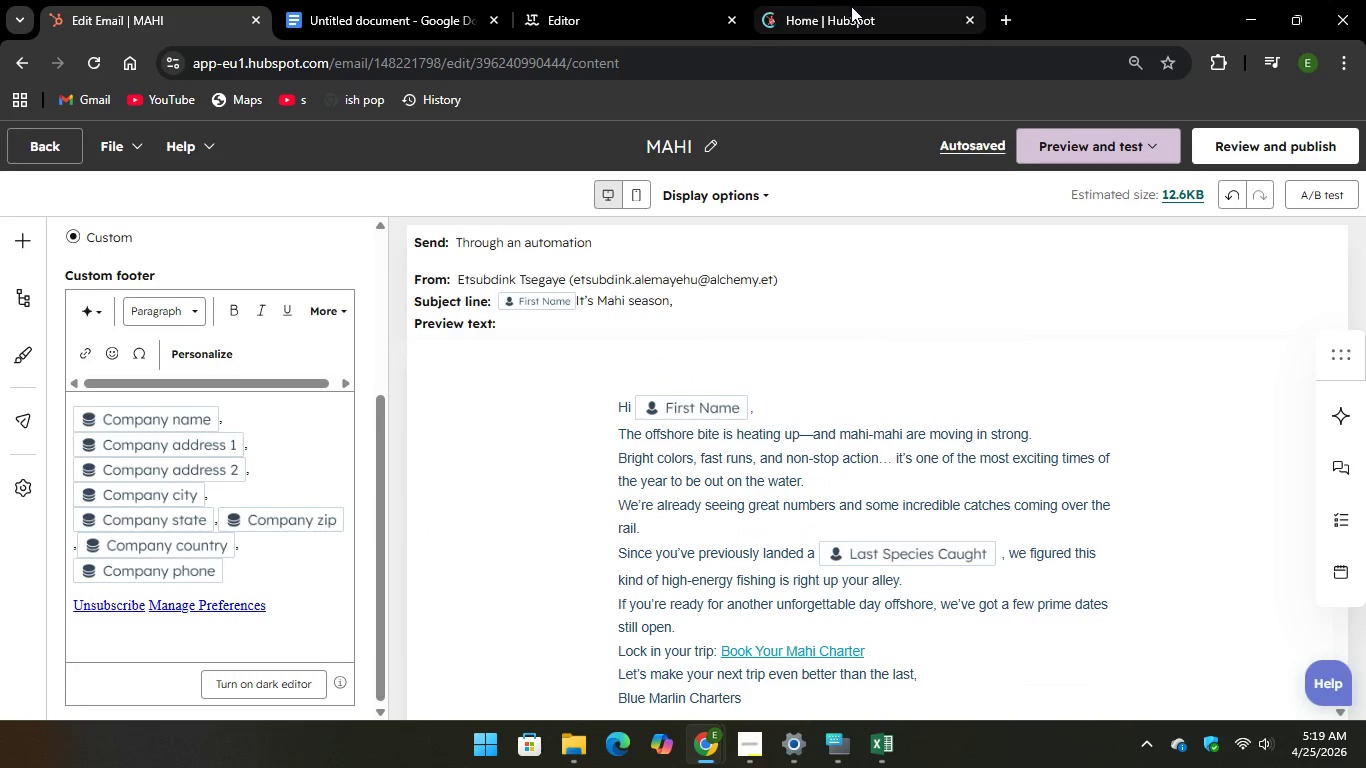 
left_click([849, 6])
 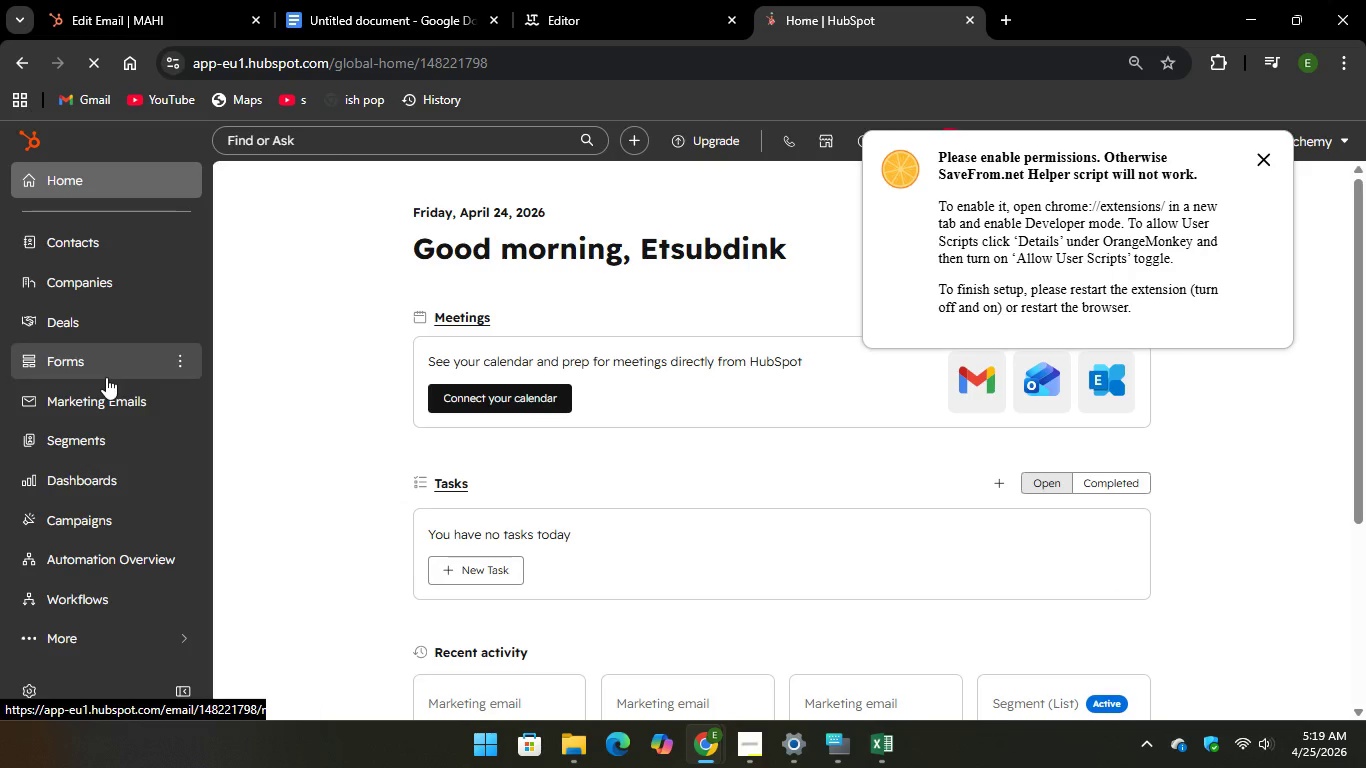 
left_click([96, 399])
 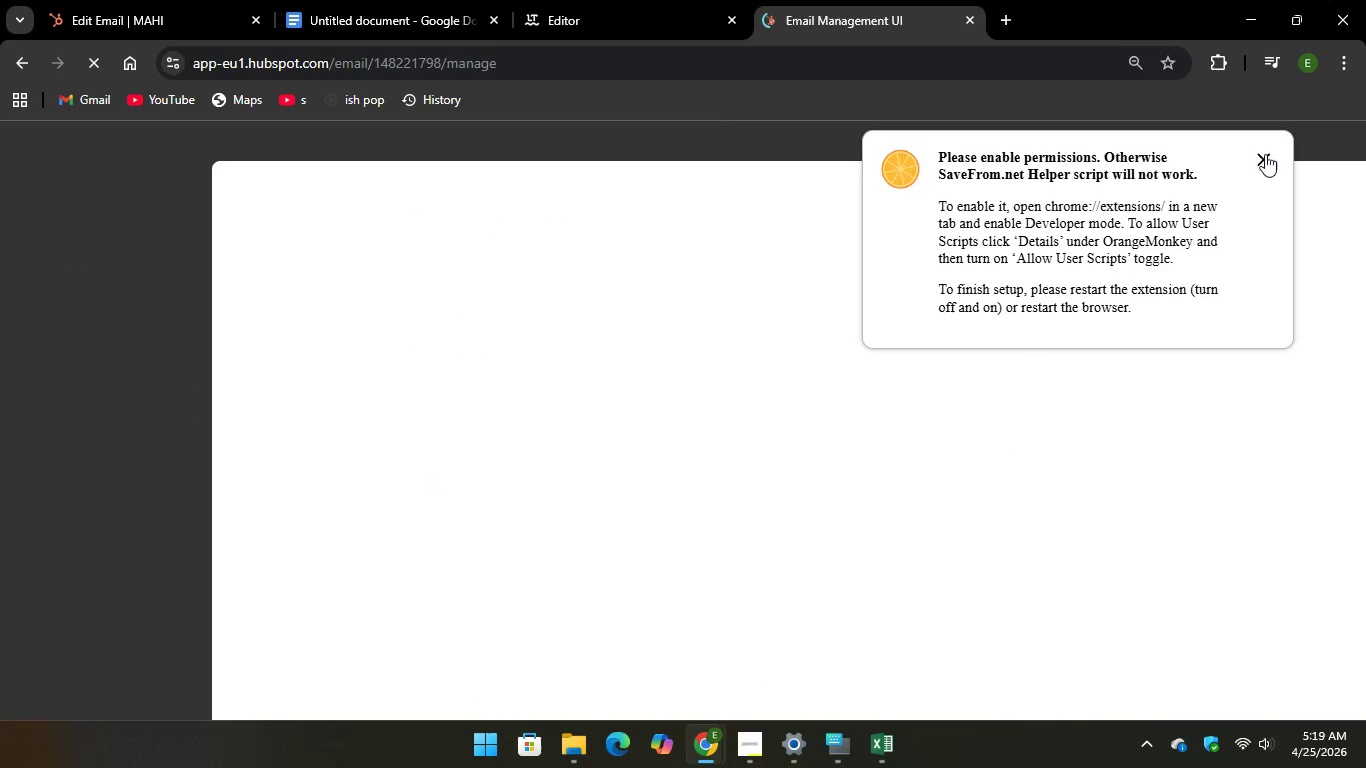 
left_click([1267, 156])
 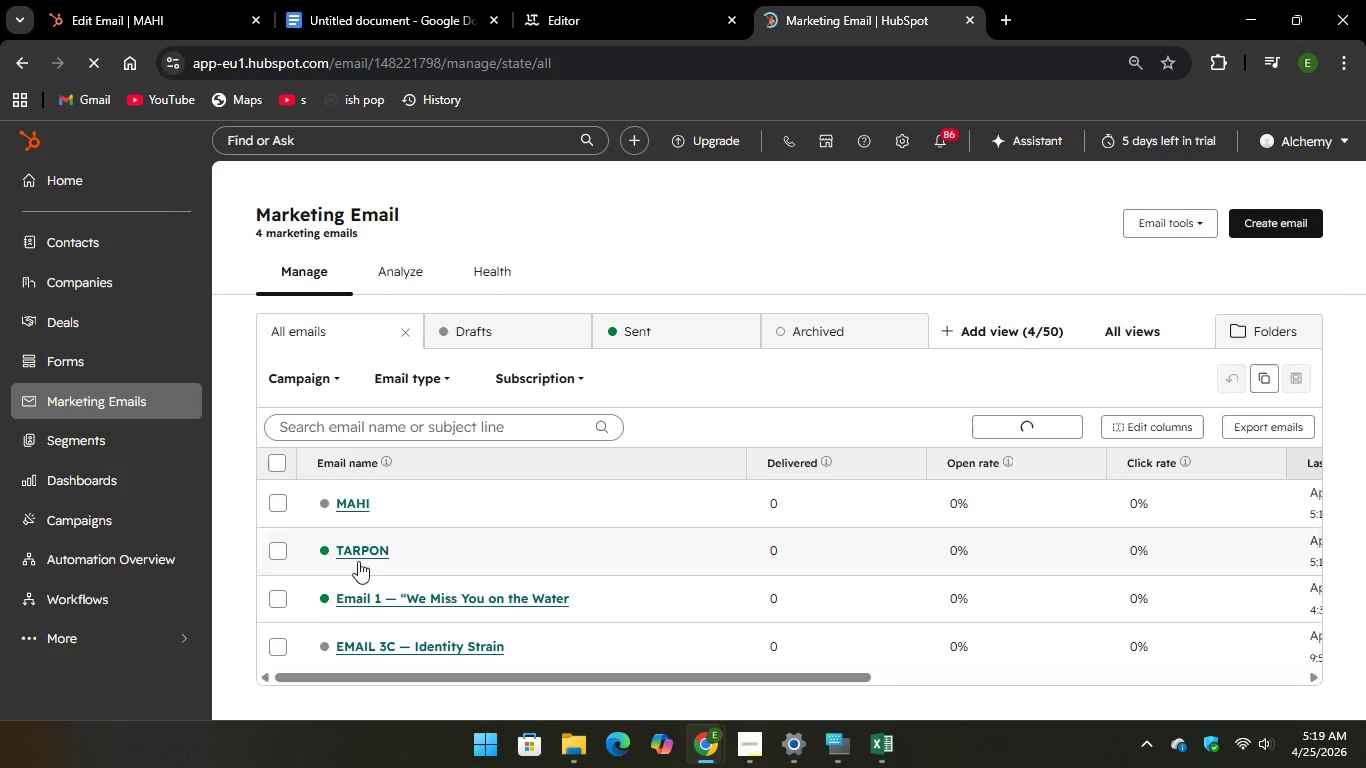 
wait(7.67)
 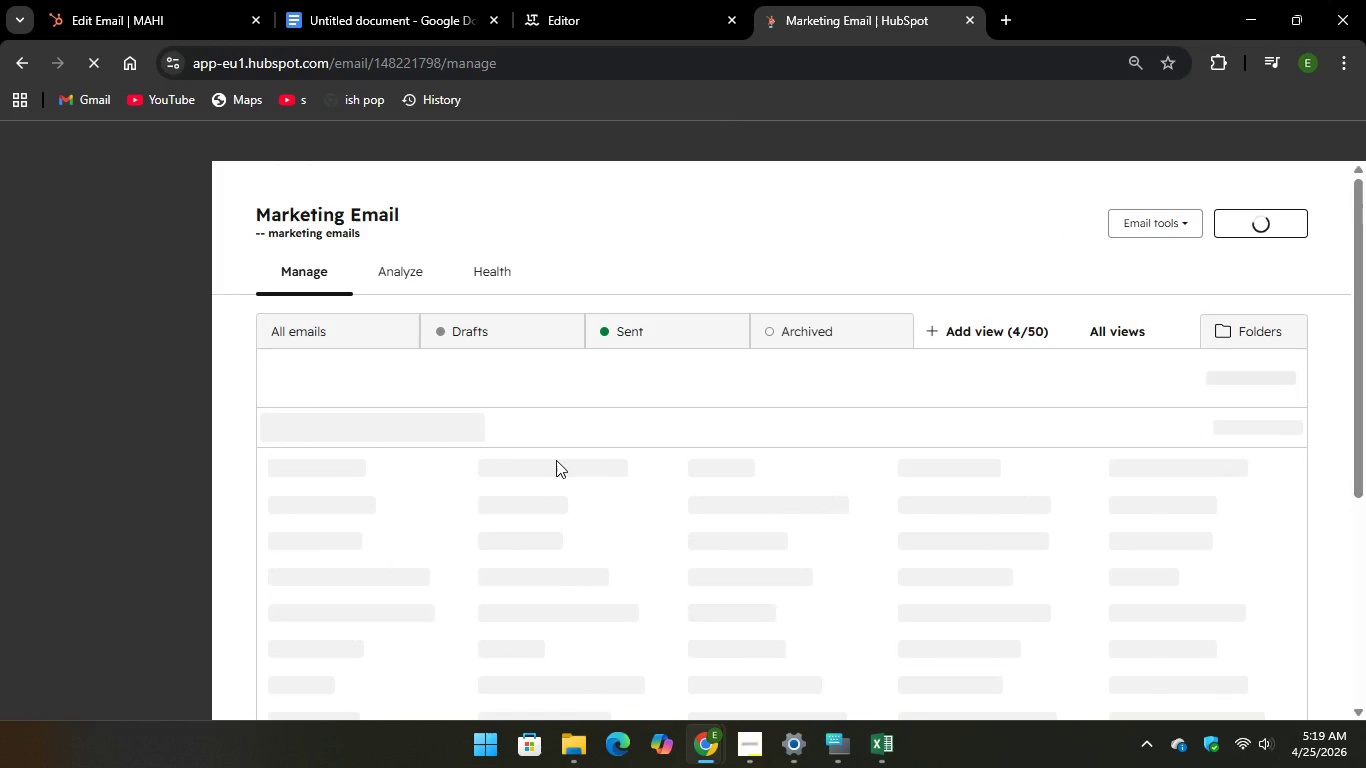 
left_click([574, 551])
 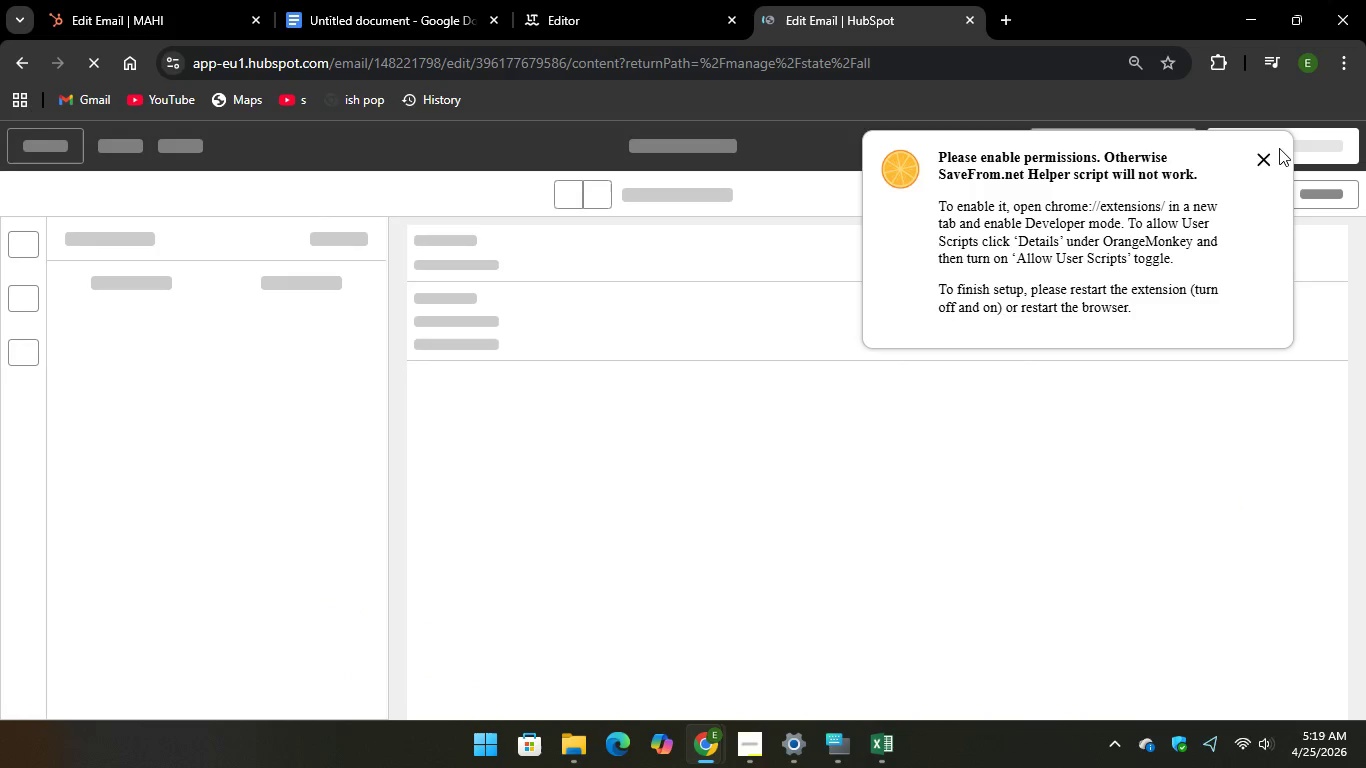 
left_click([1259, 162])
 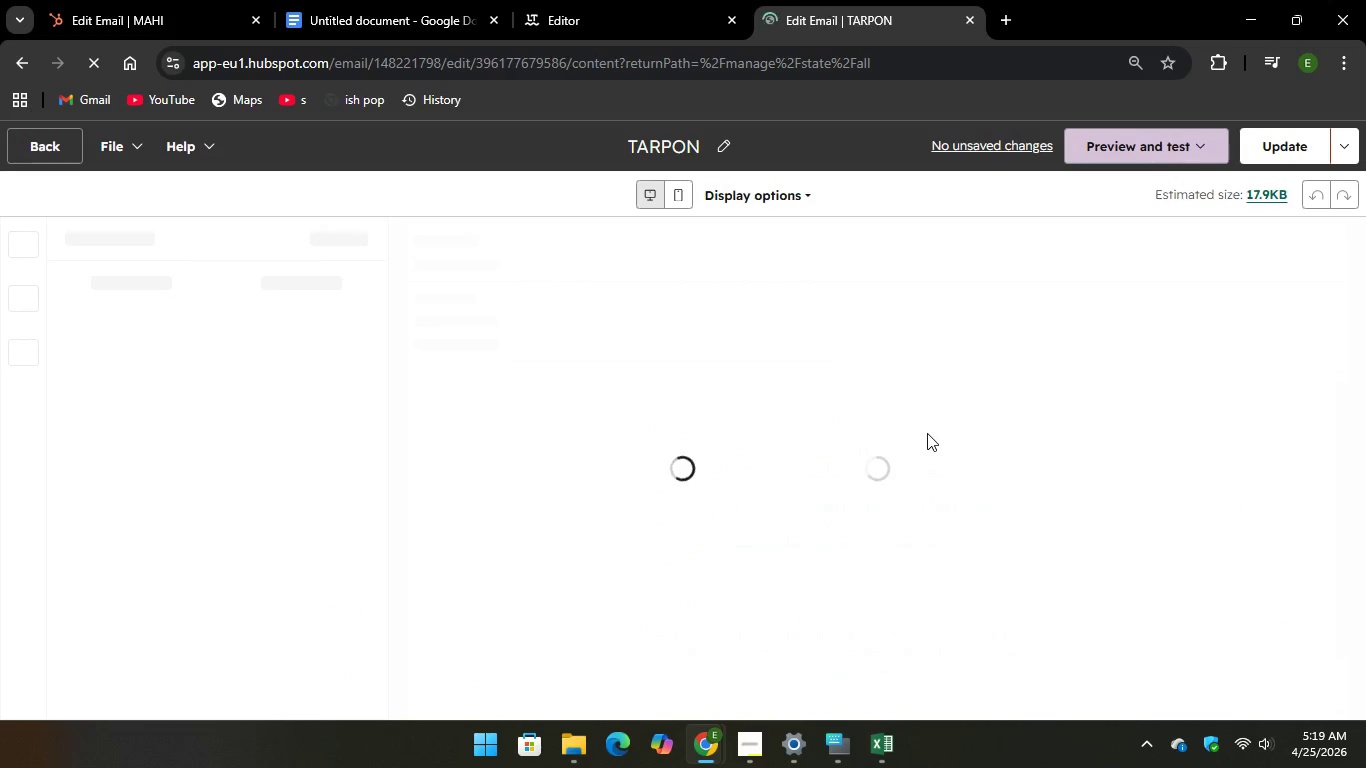 
scroll: coordinate [912, 460], scroll_direction: down, amount: 8.0
 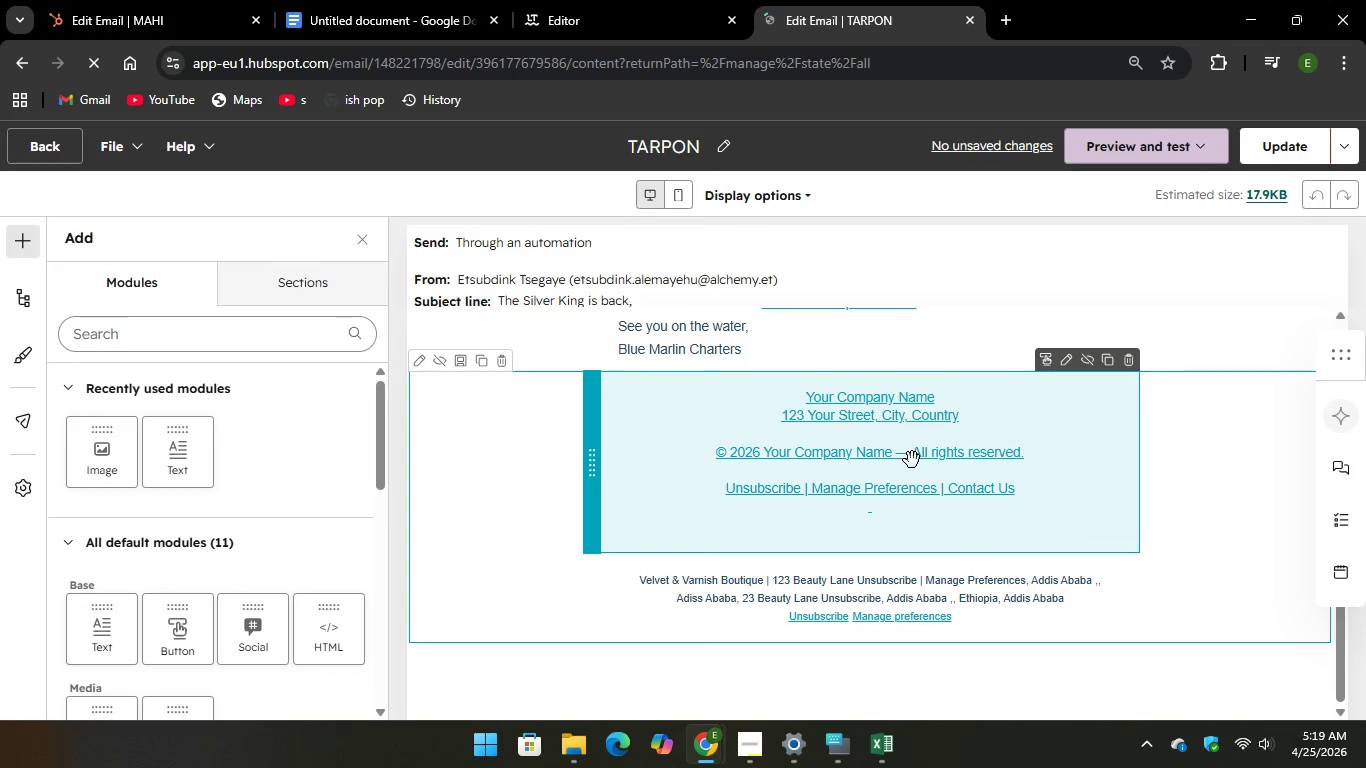 
left_click([912, 460])
 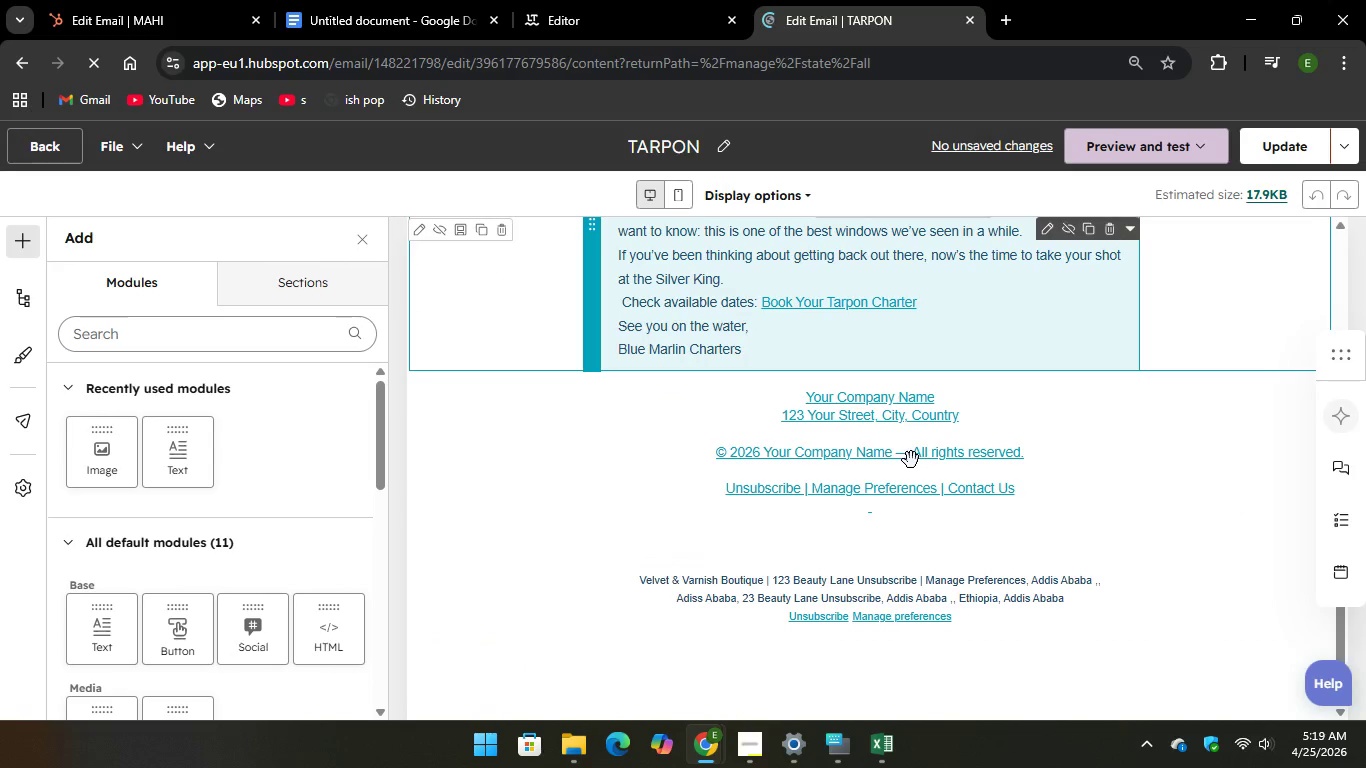 
left_click([890, 485])
 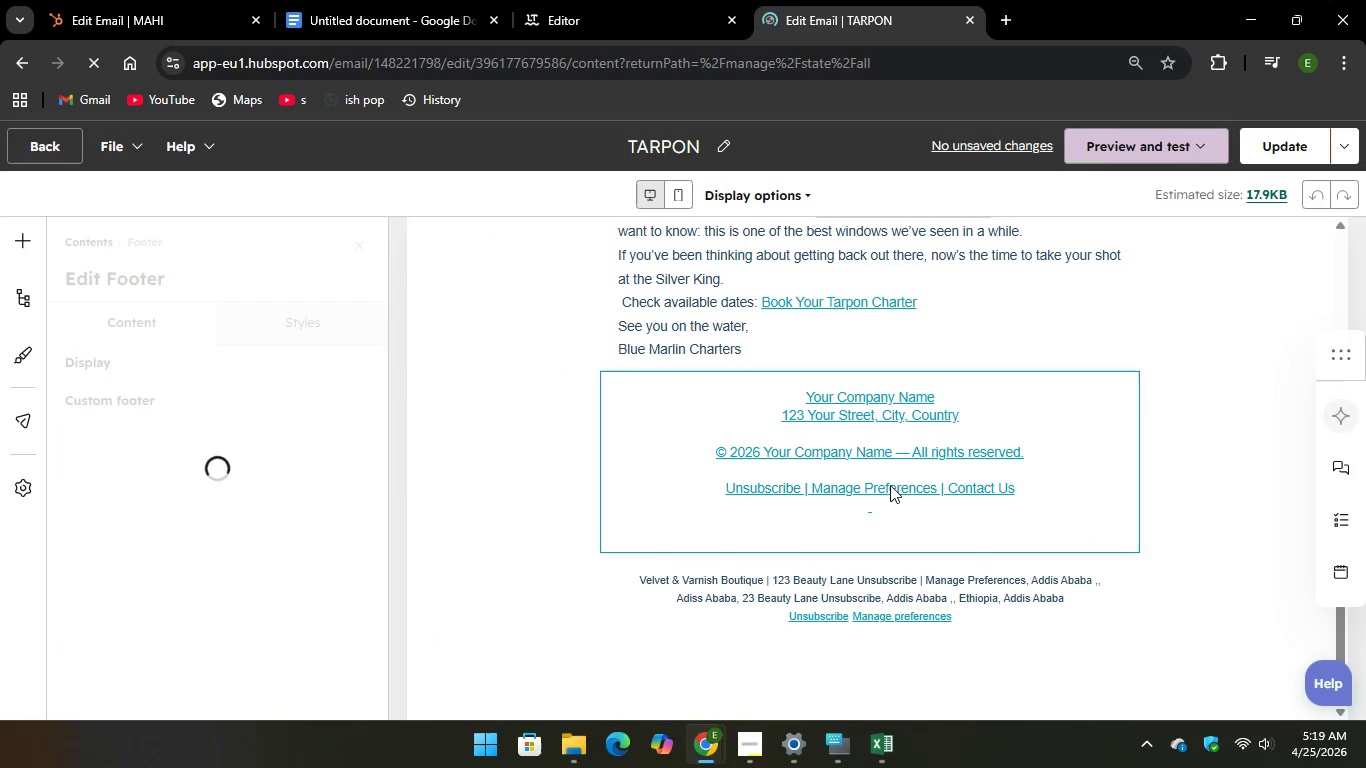 
right_click([890, 485])
 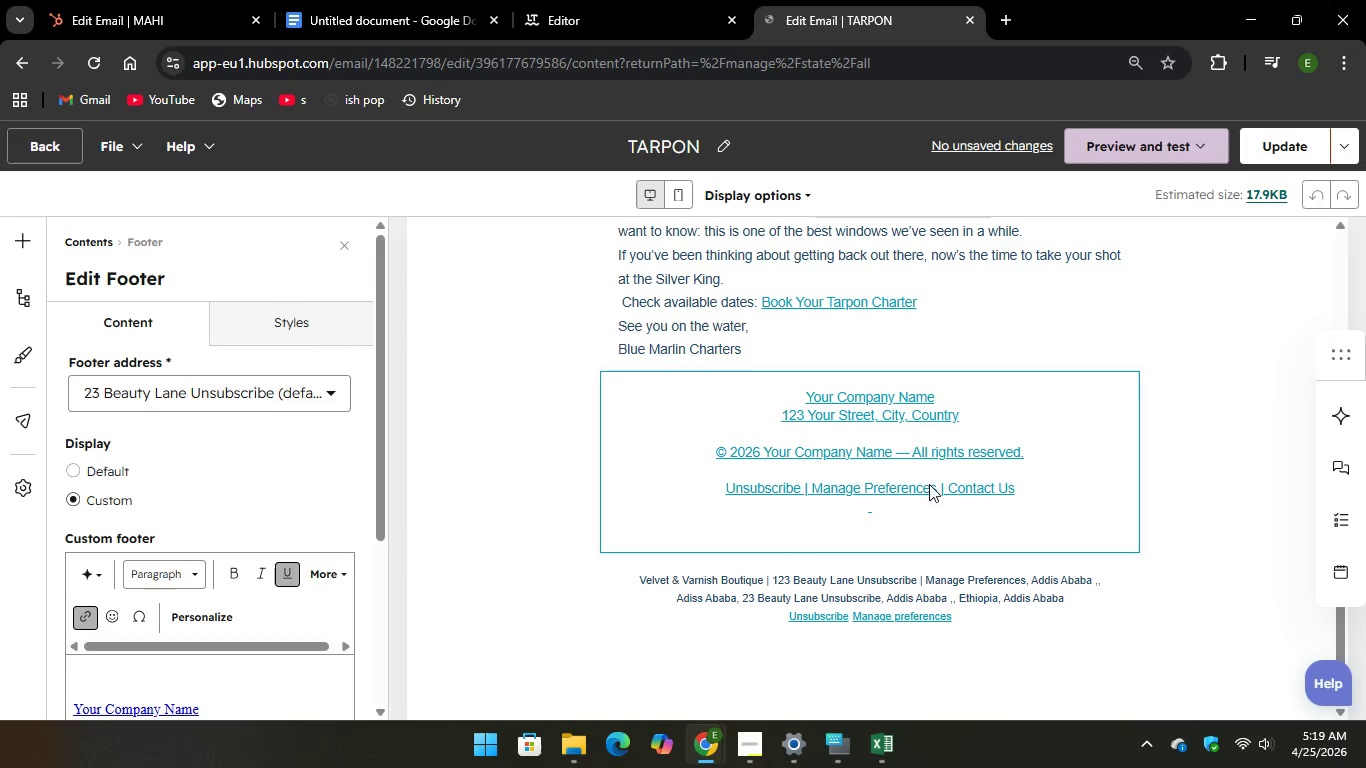 
scroll: coordinate [238, 552], scroll_direction: down, amount: 5.0
 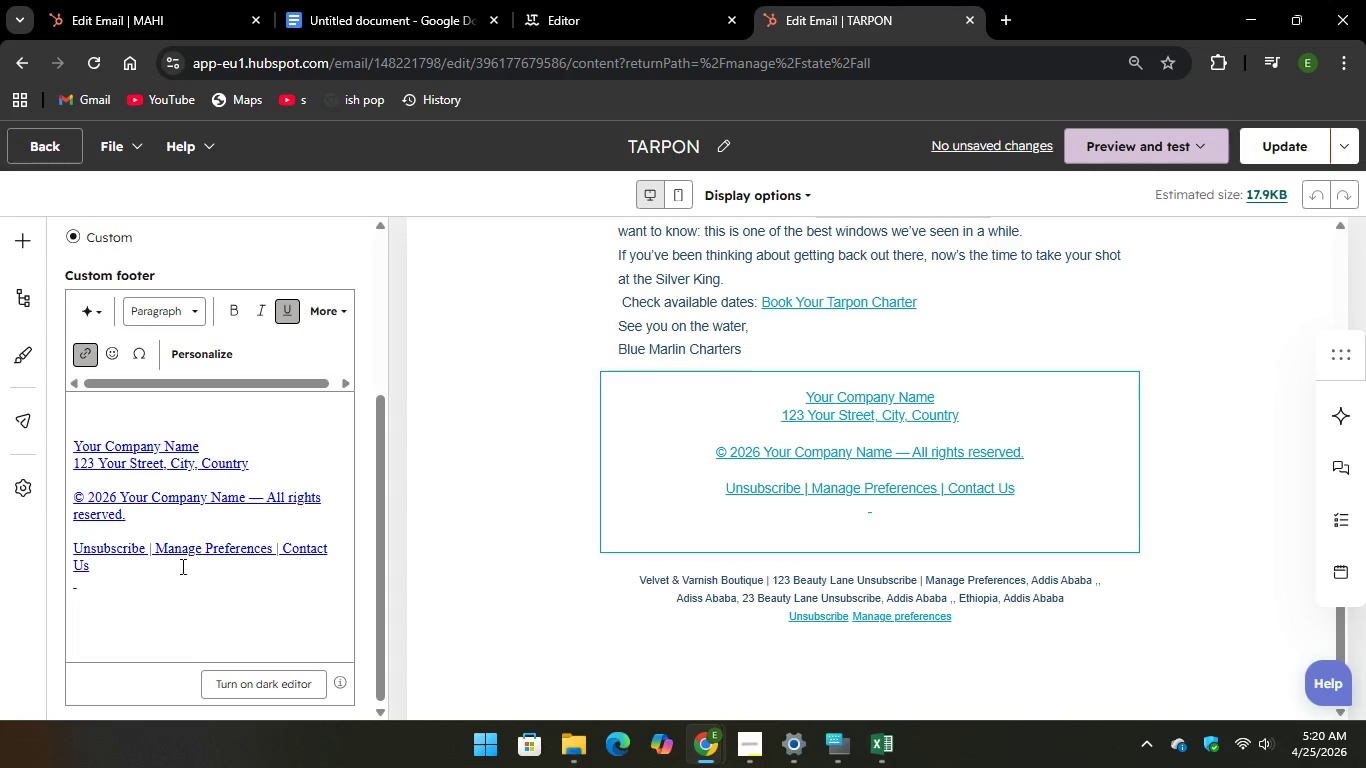 
left_click_drag(start_coordinate=[129, 575], to_coordinate=[65, 408])
 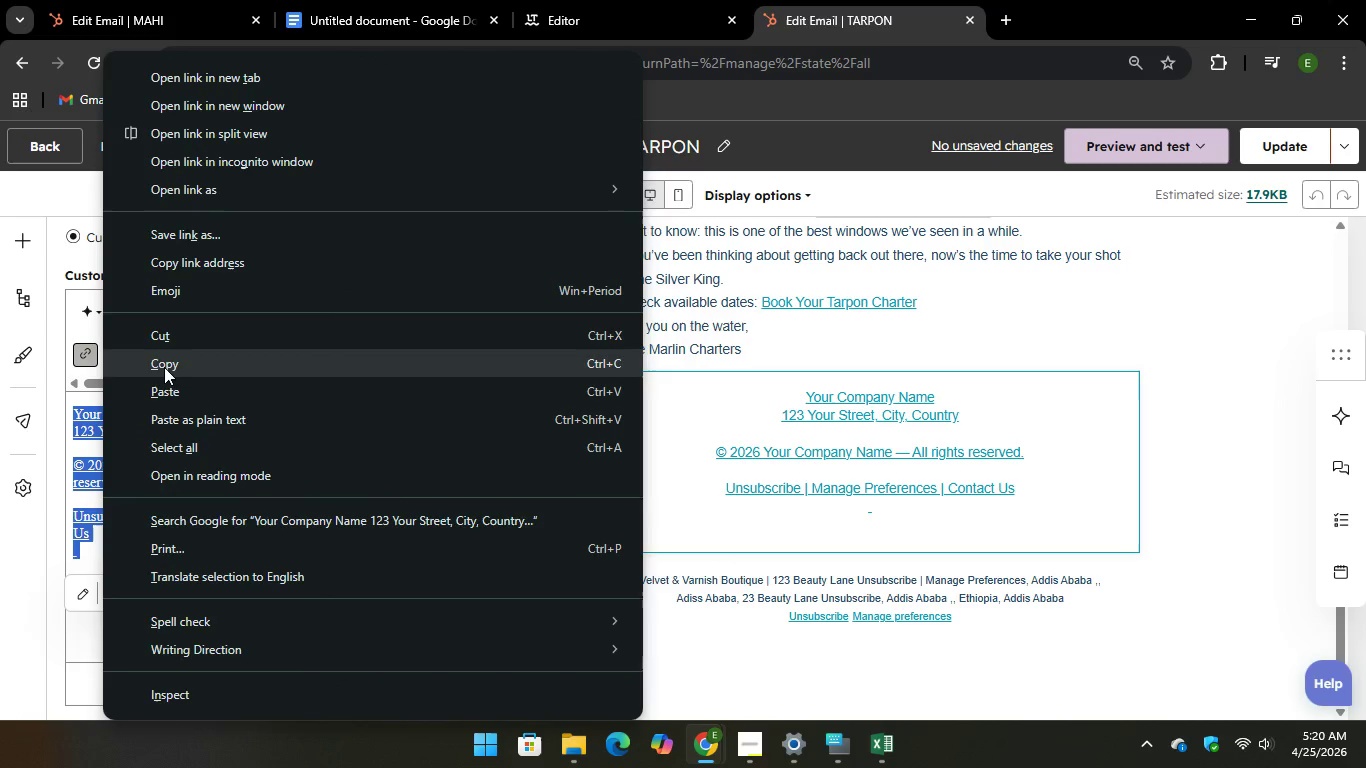 
left_click([176, 365])
 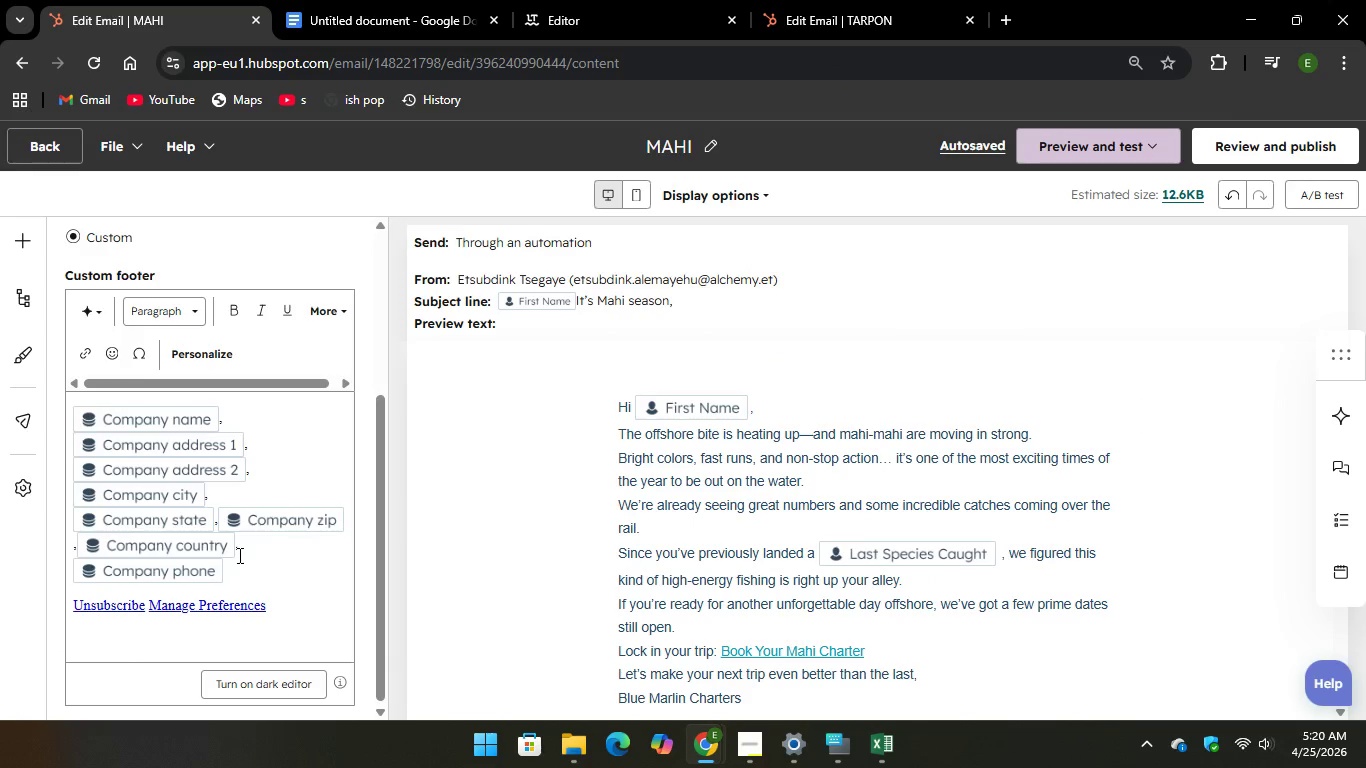 
left_click_drag(start_coordinate=[268, 605], to_coordinate=[87, 425])
 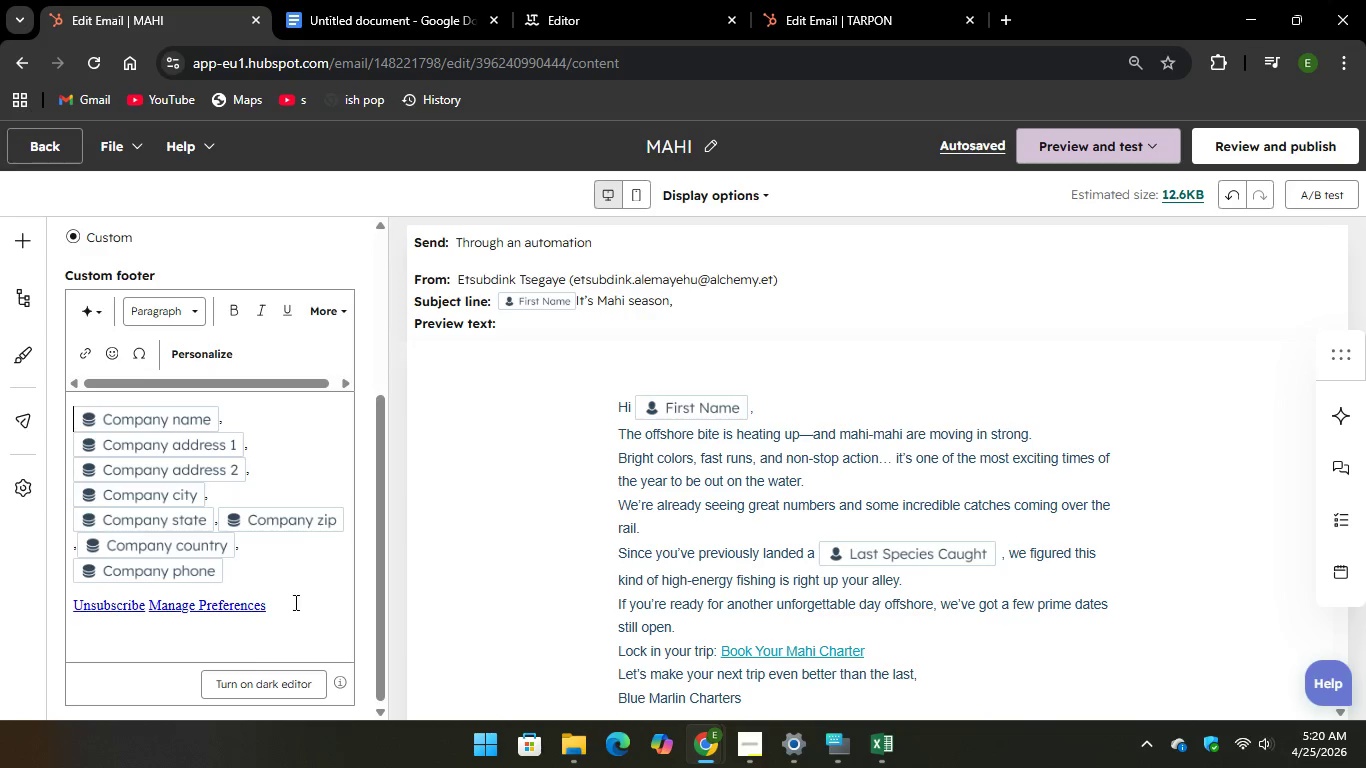 
left_click_drag(start_coordinate=[282, 610], to_coordinate=[98, 414])
 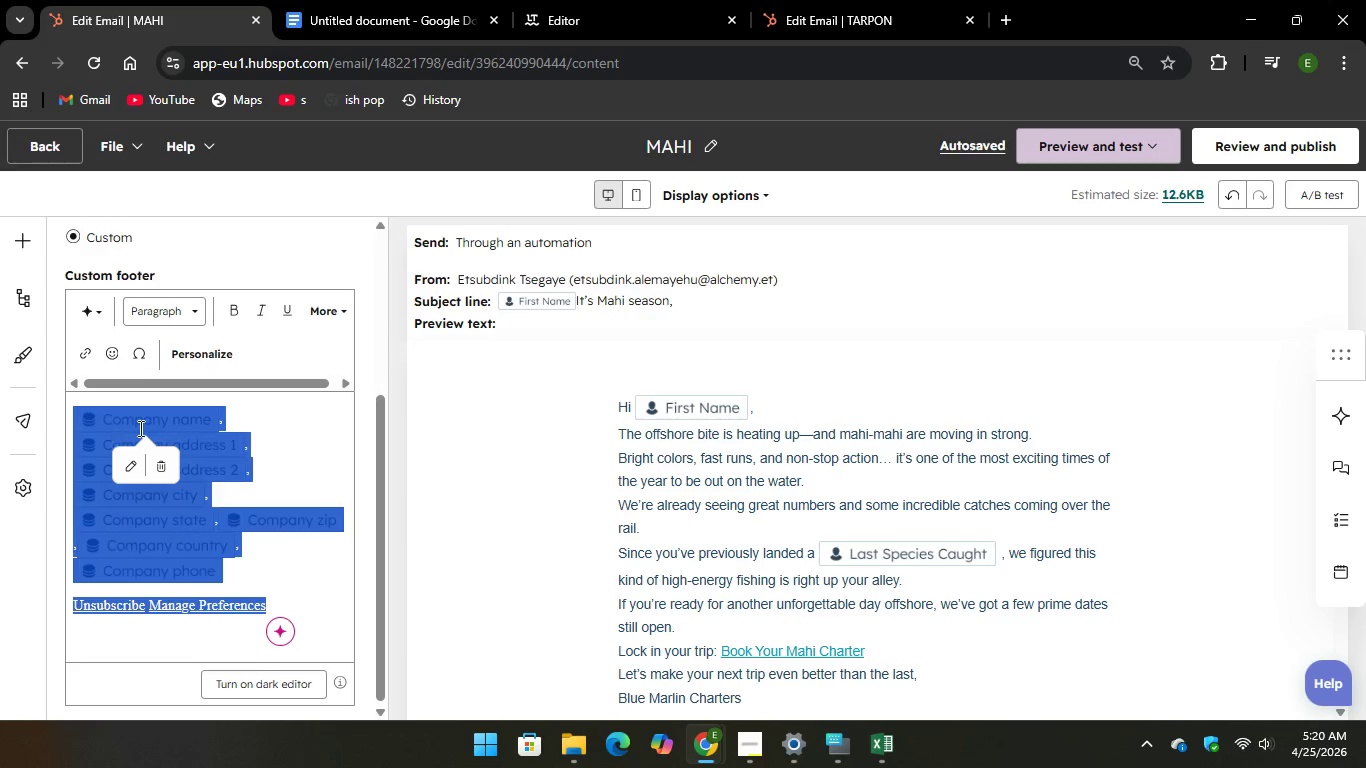 
right_click([143, 427])
 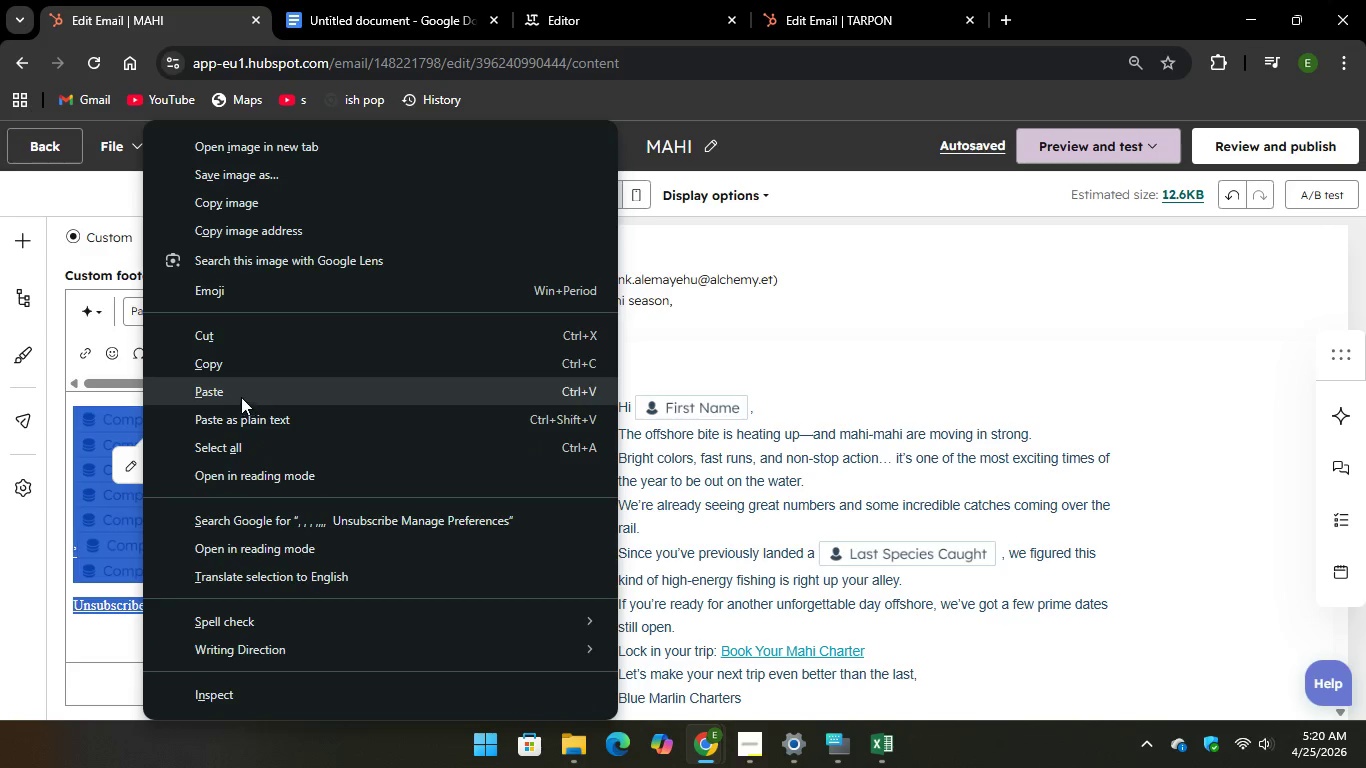 
left_click([235, 400])
 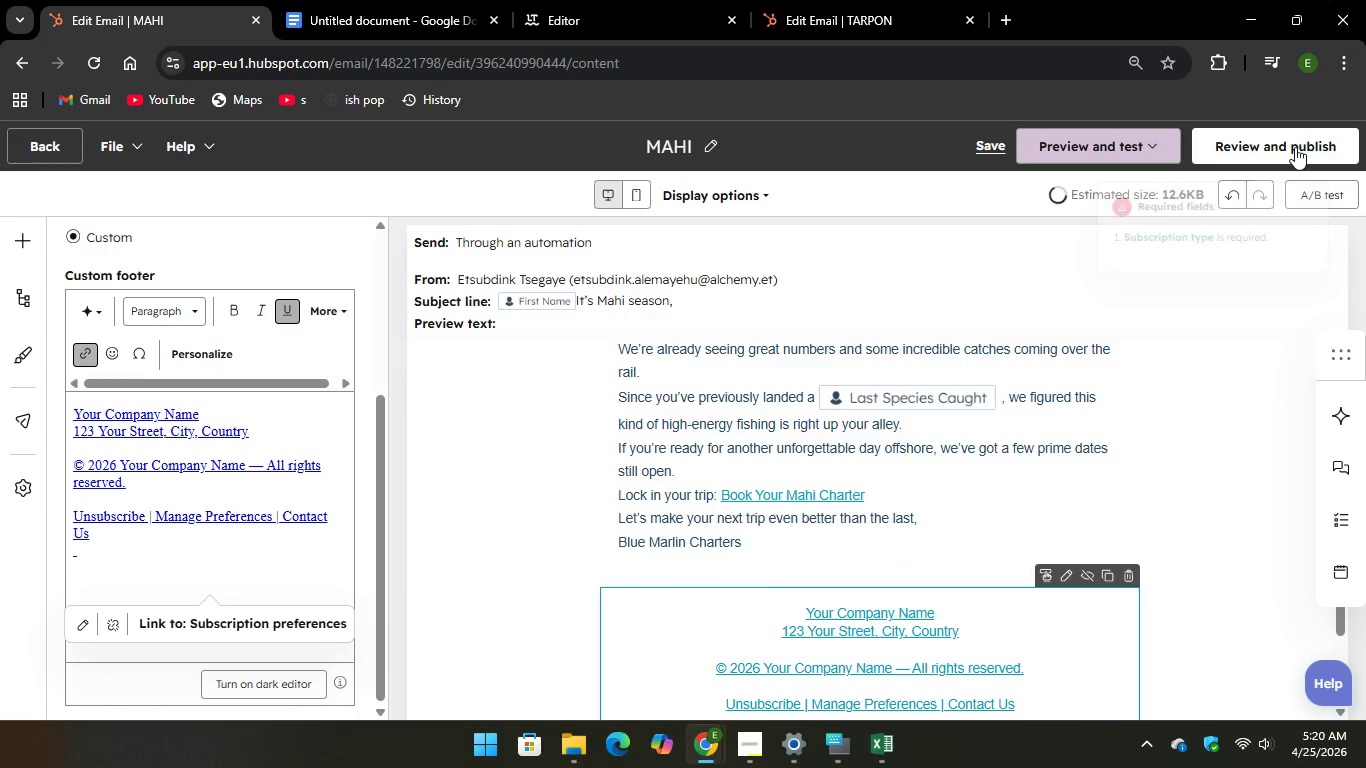 
left_click([1295, 147])
 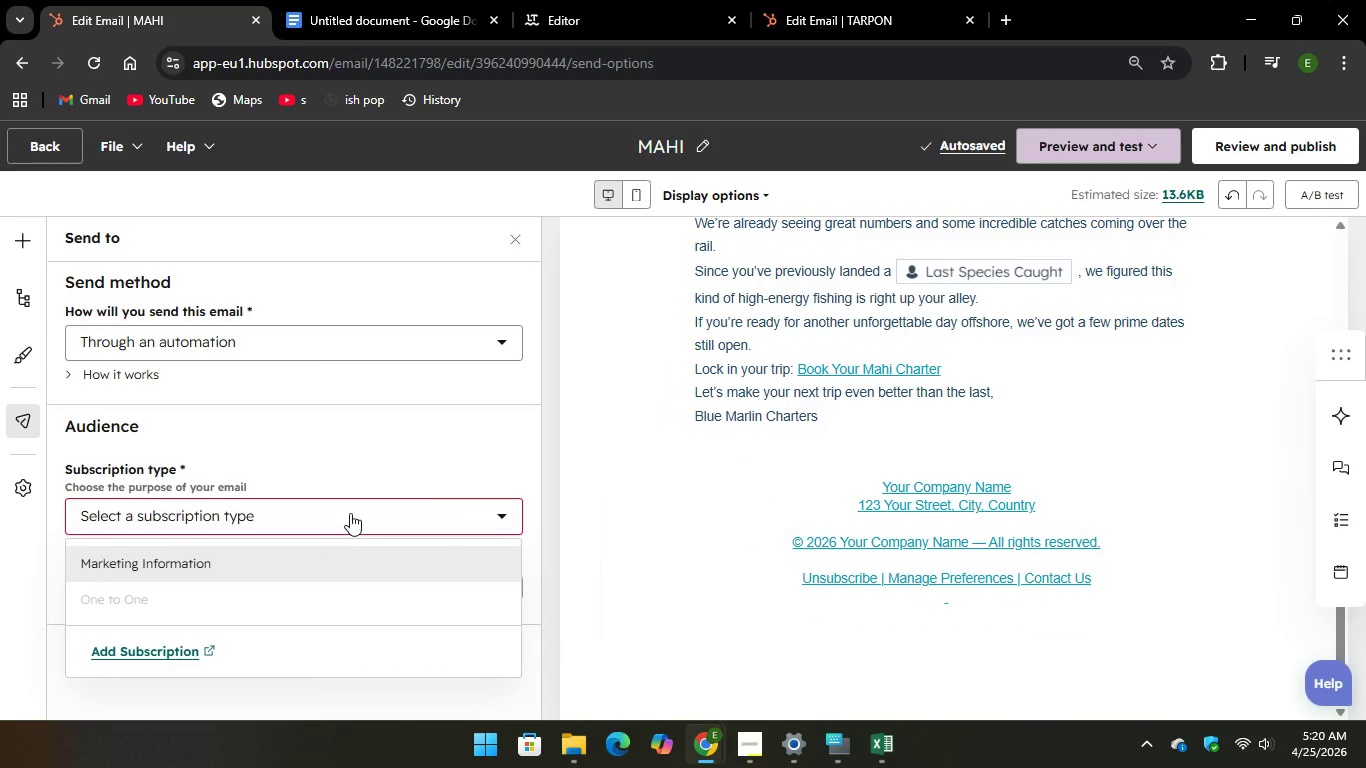 
wait(5.28)
 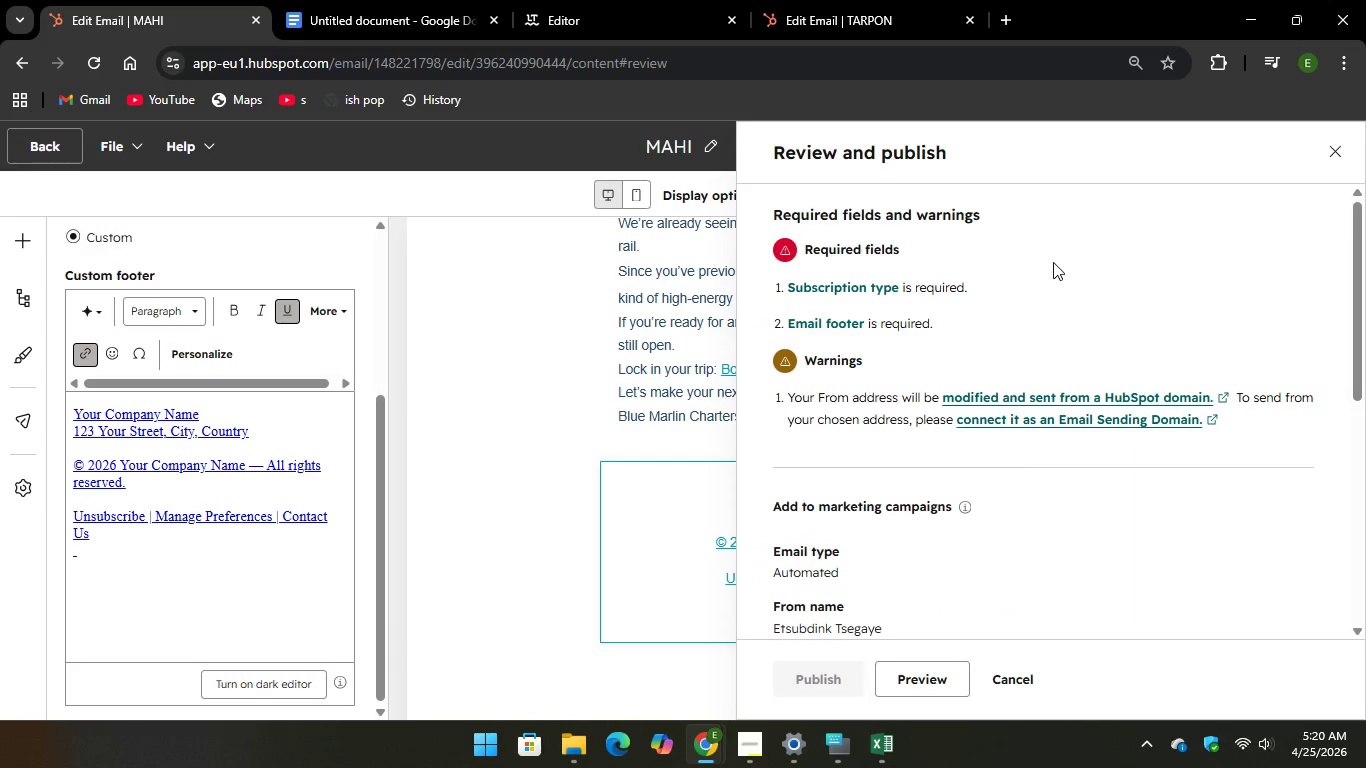 
left_click([295, 570])
 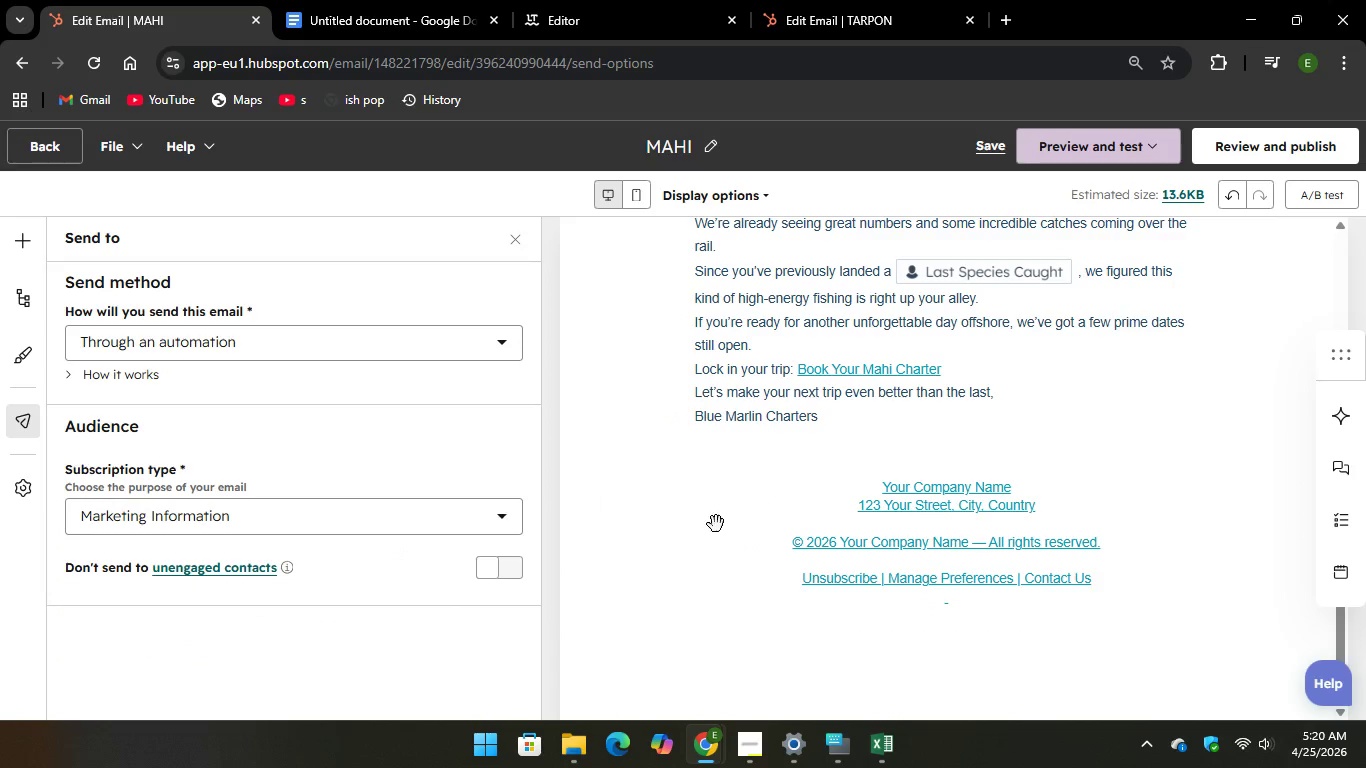 
scroll: coordinate [972, 490], scroll_direction: down, amount: 5.0
 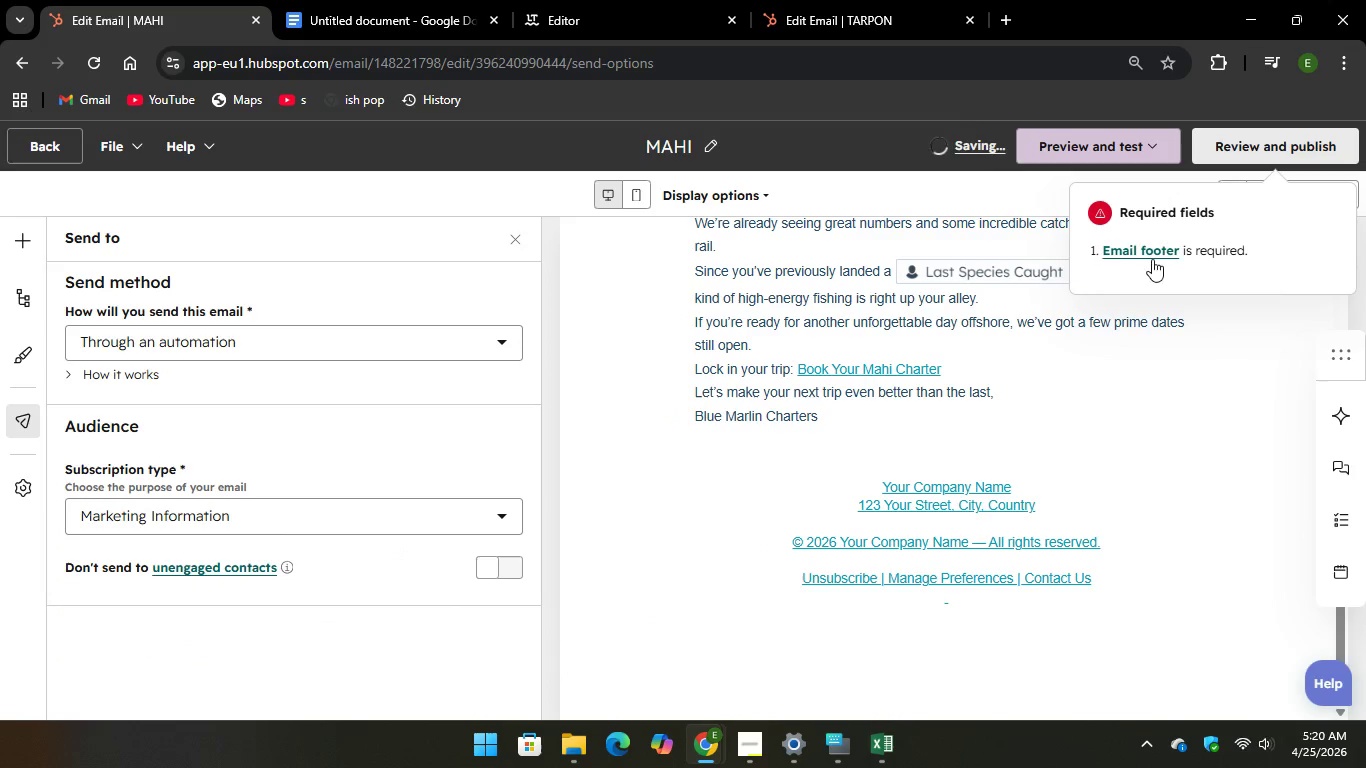 
left_click([1118, 243])
 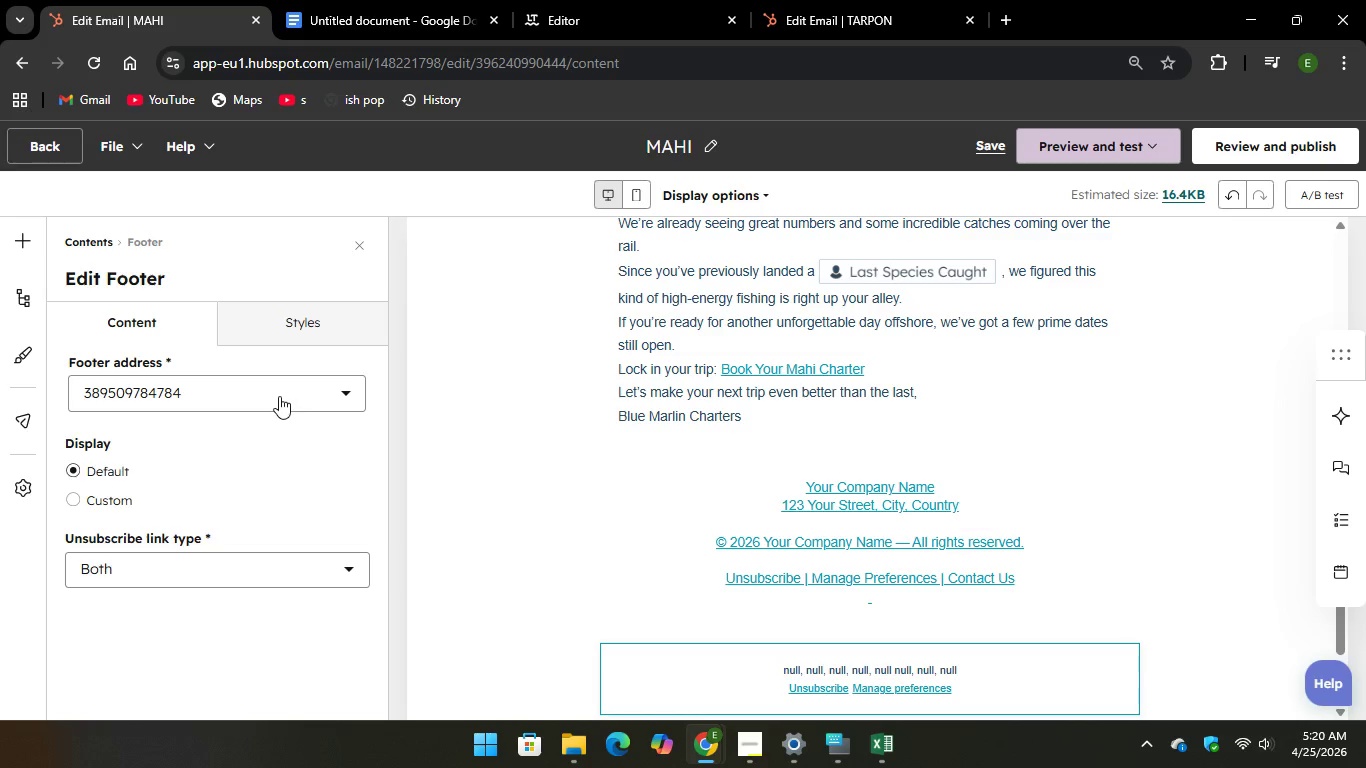 
left_click([278, 394])
 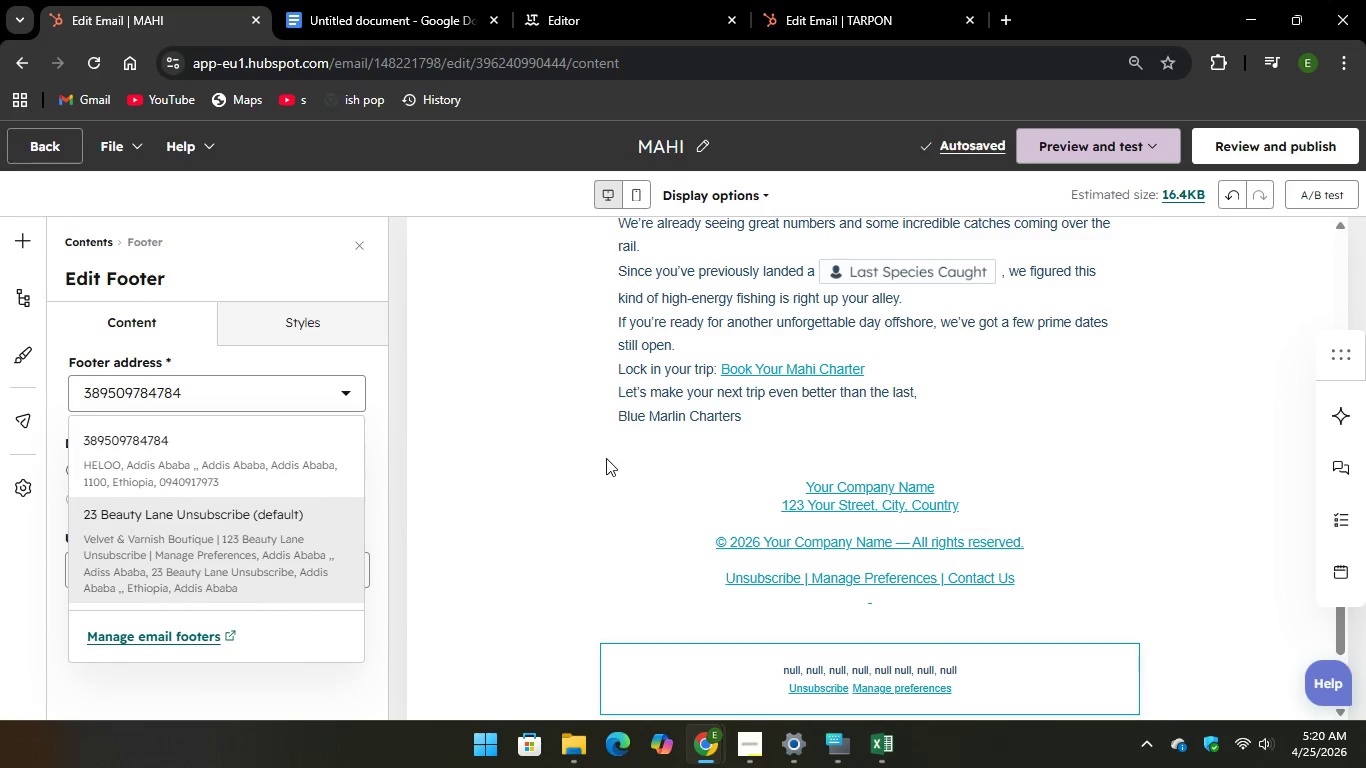 
mouse_move([300, 517])
 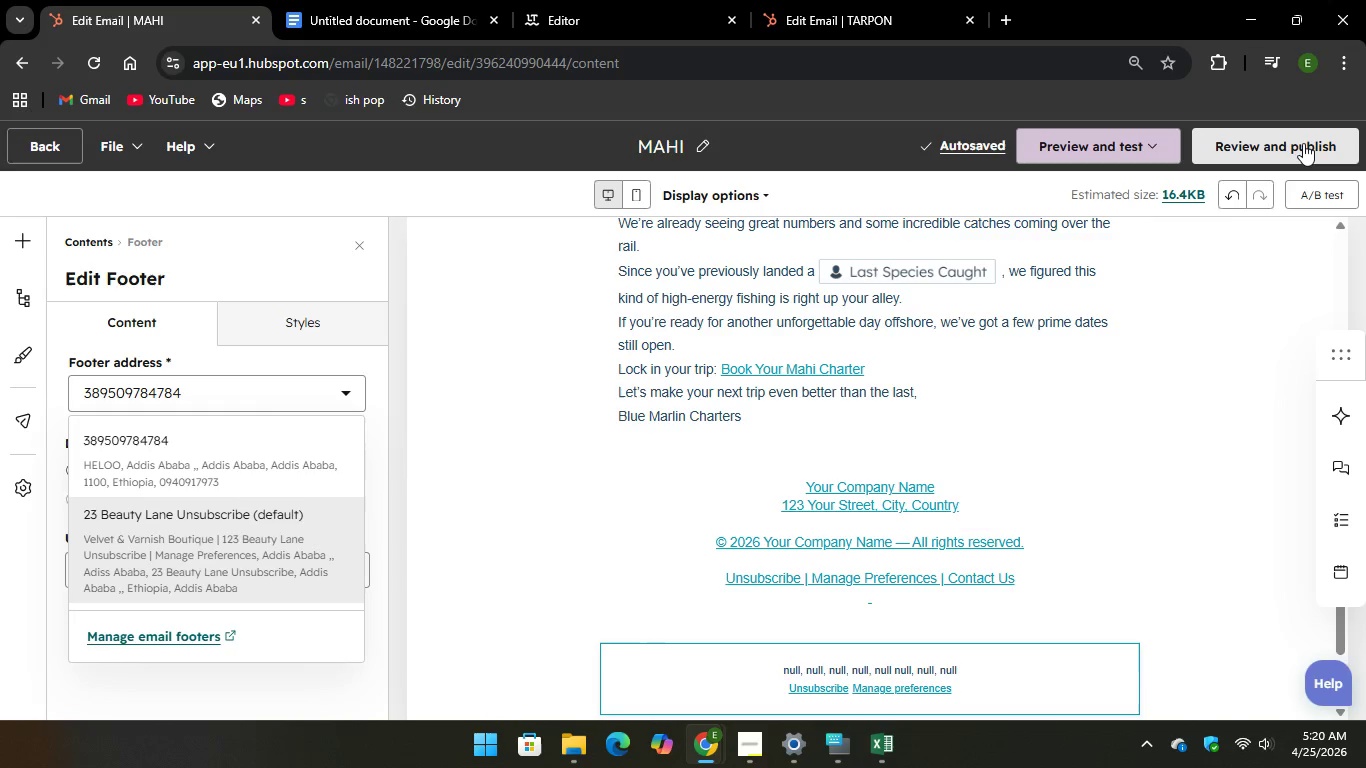 
left_click([1303, 143])
 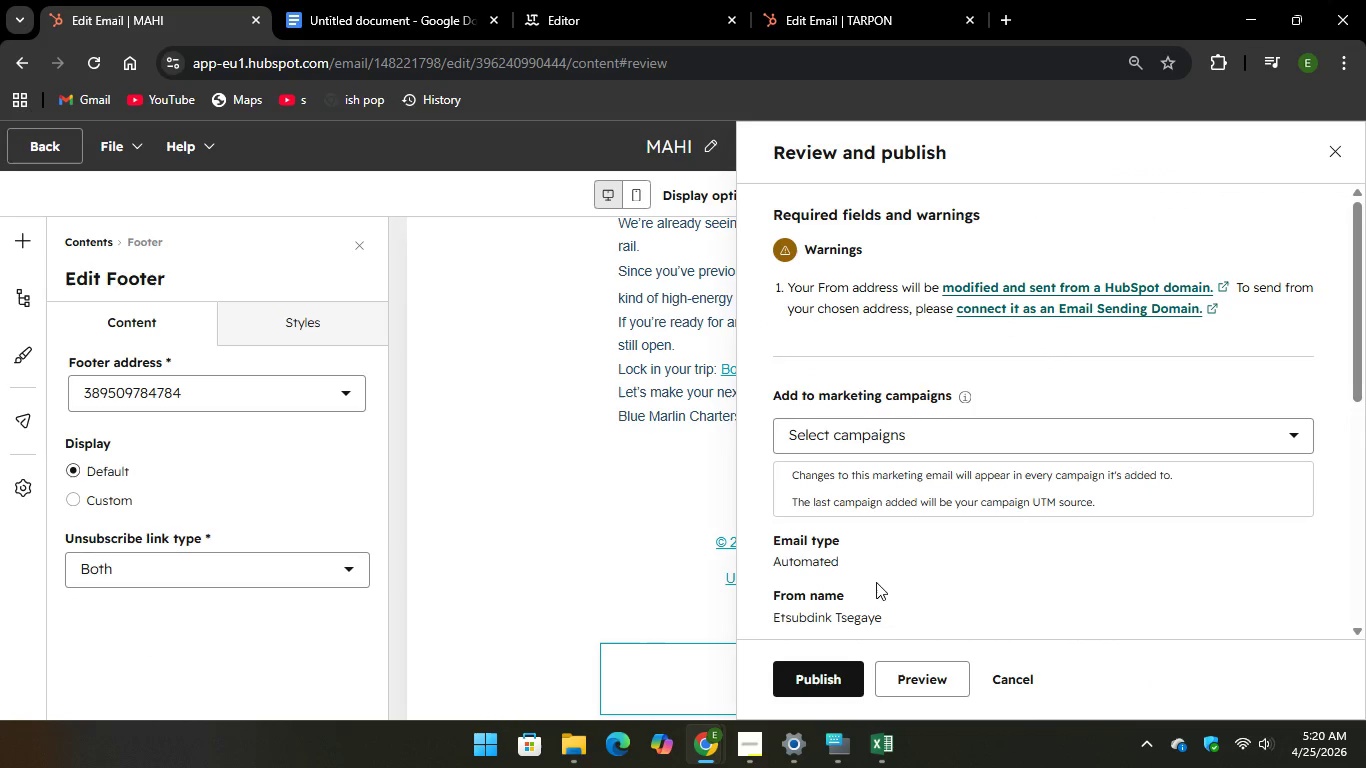 
left_click([821, 680])
 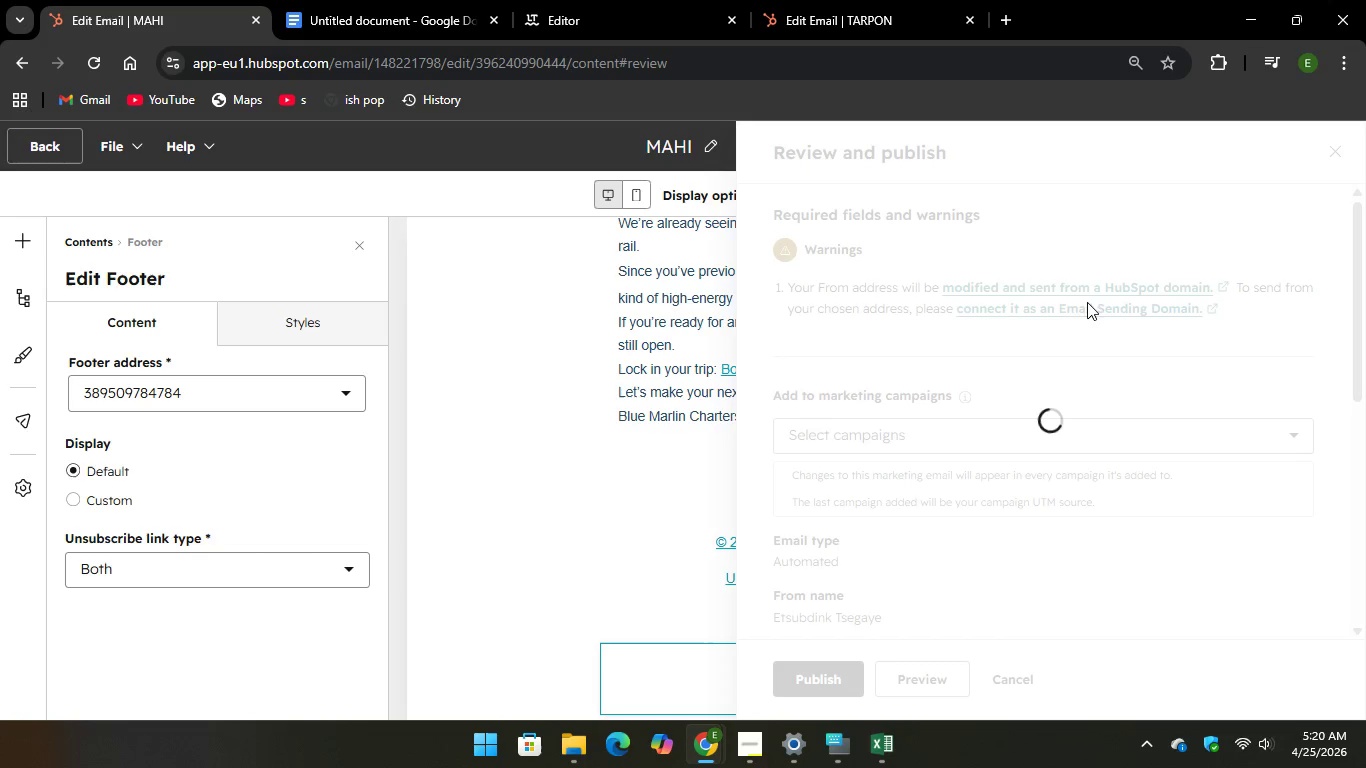 
wait(8.62)
 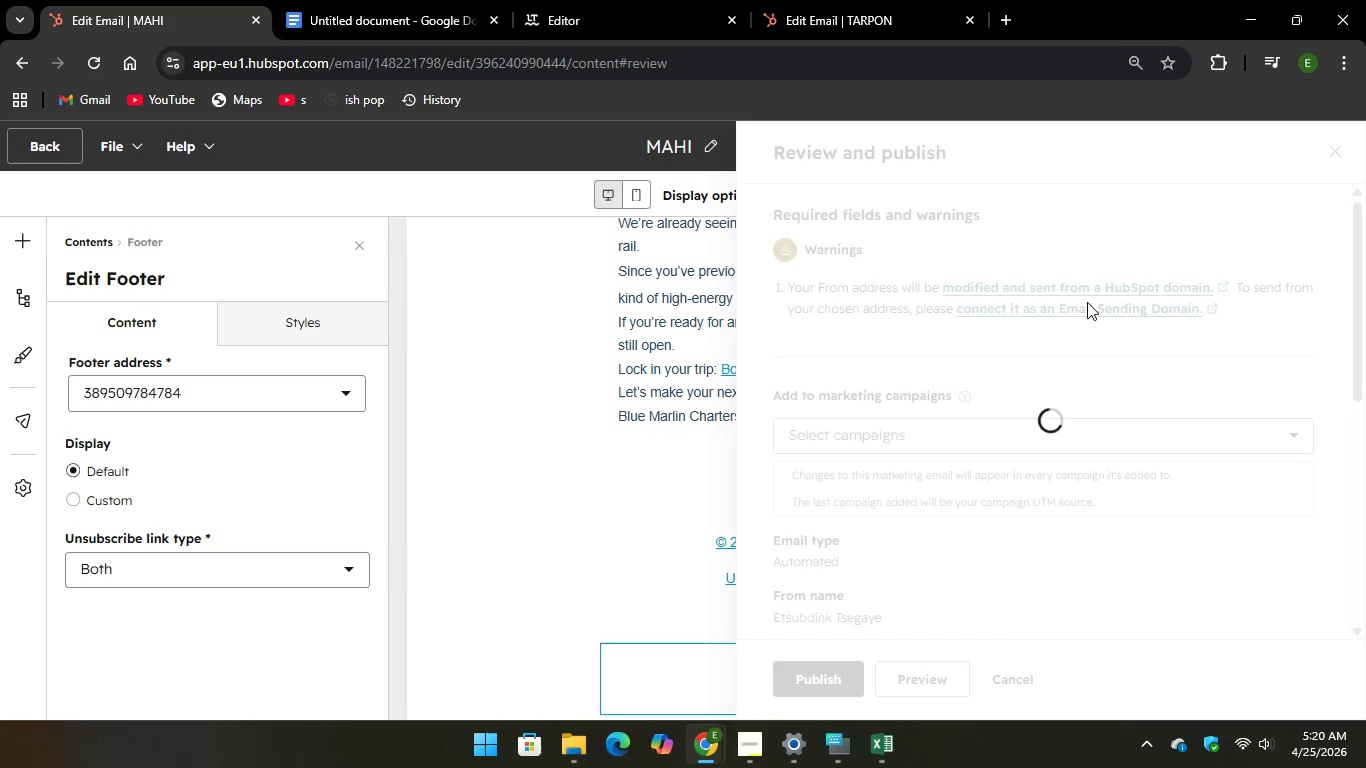 
left_click([886, 261])
 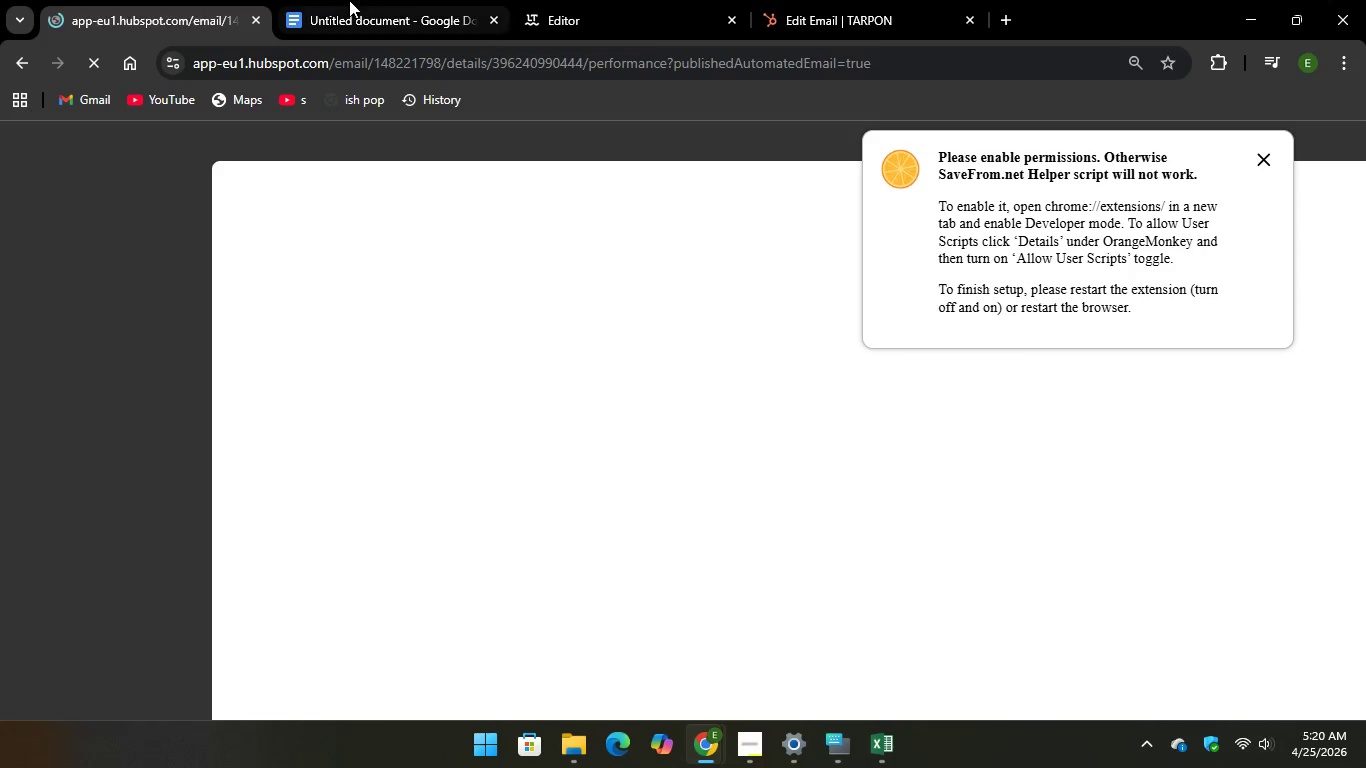 
left_click([393, 19])
 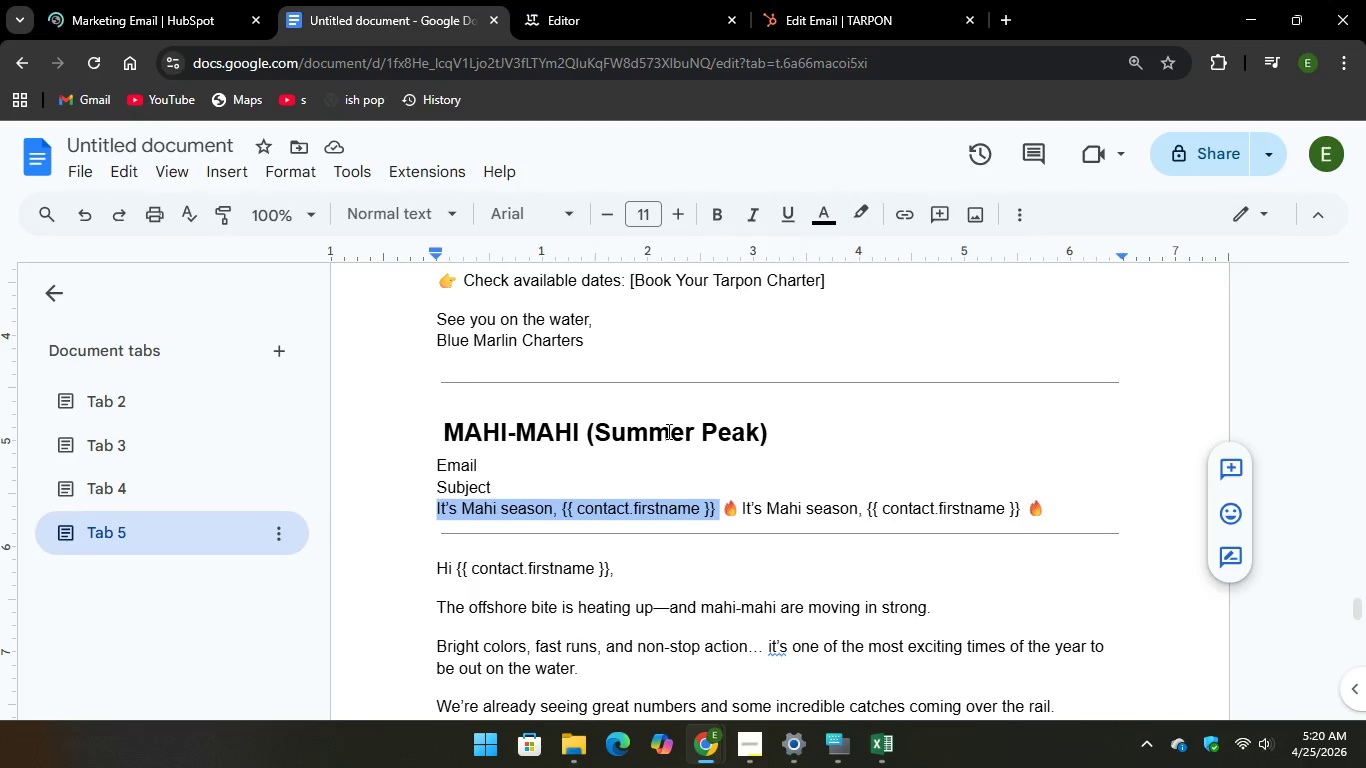 
scroll: coordinate [667, 431], scroll_direction: down, amount: 8.0
 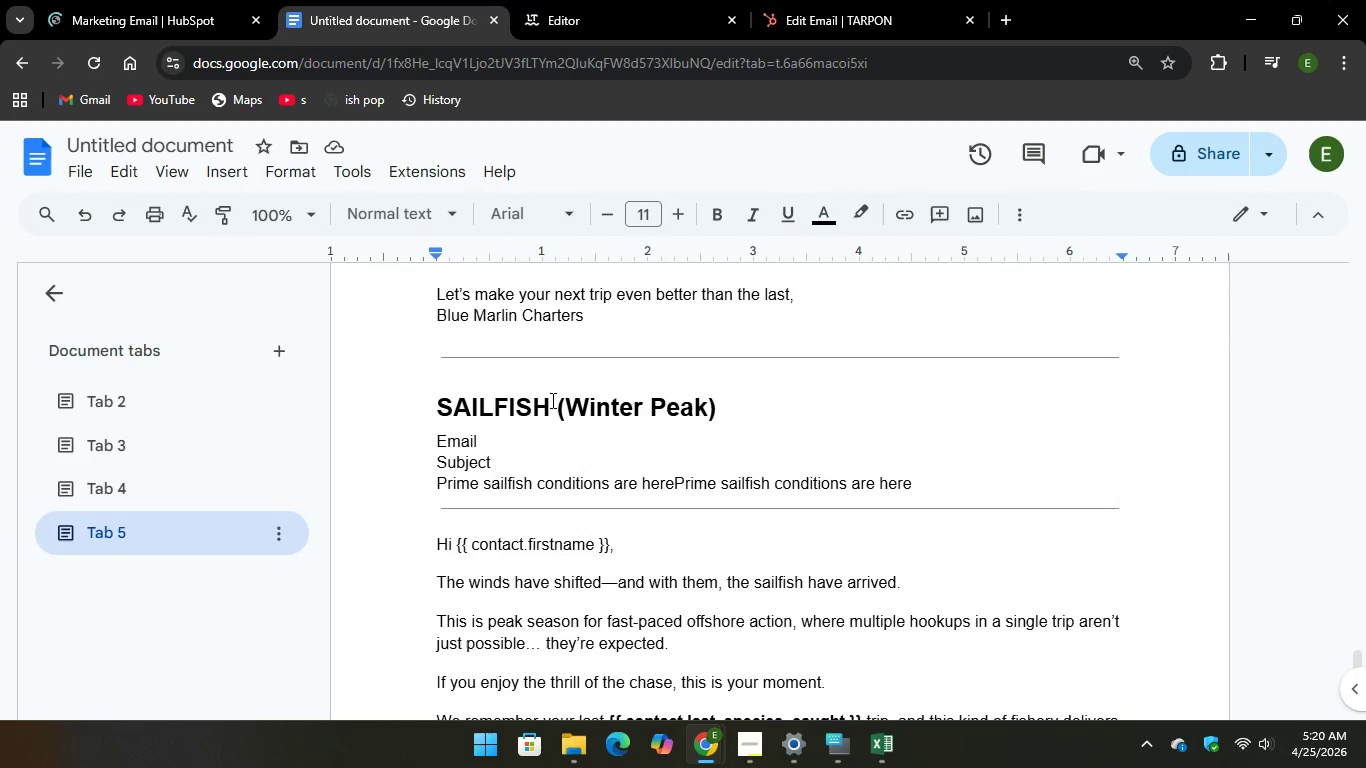 
left_click_drag(start_coordinate=[553, 400], to_coordinate=[431, 414])
 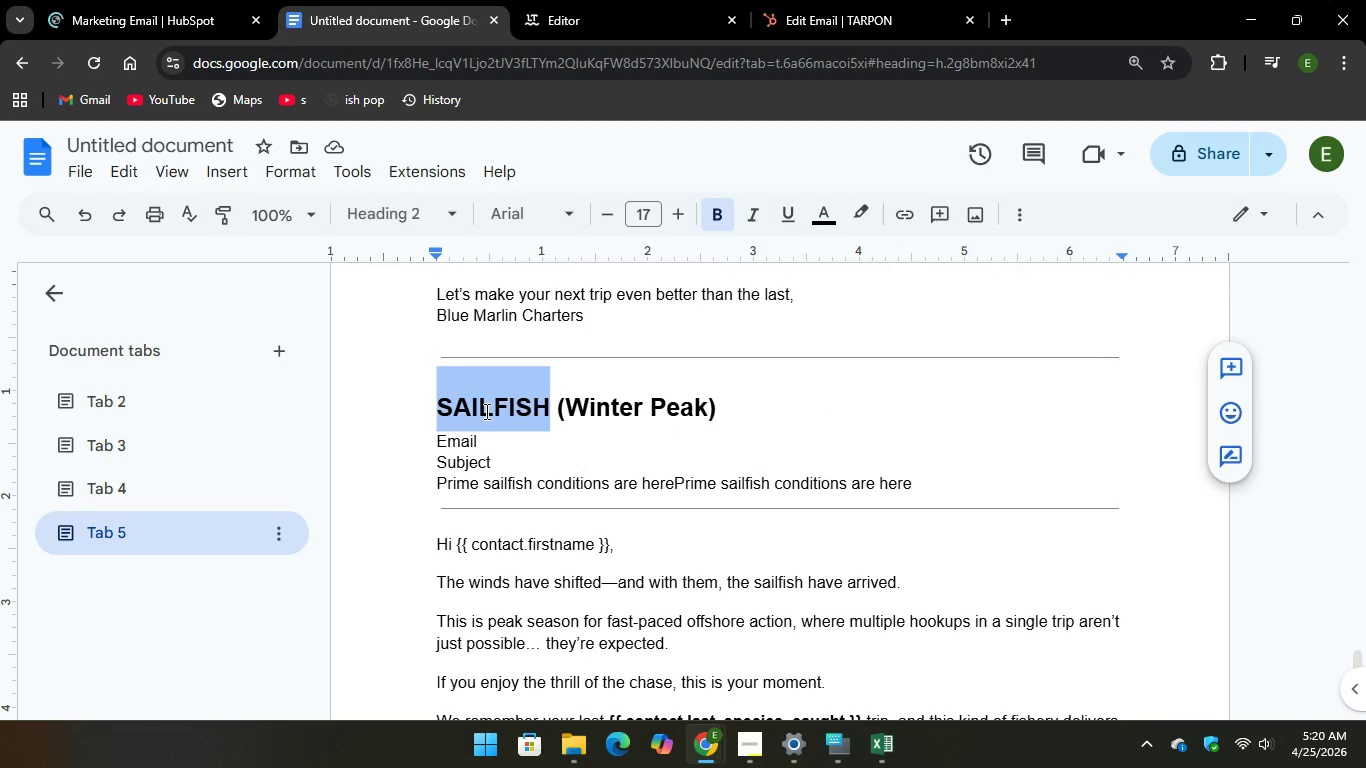 
right_click([485, 411])
 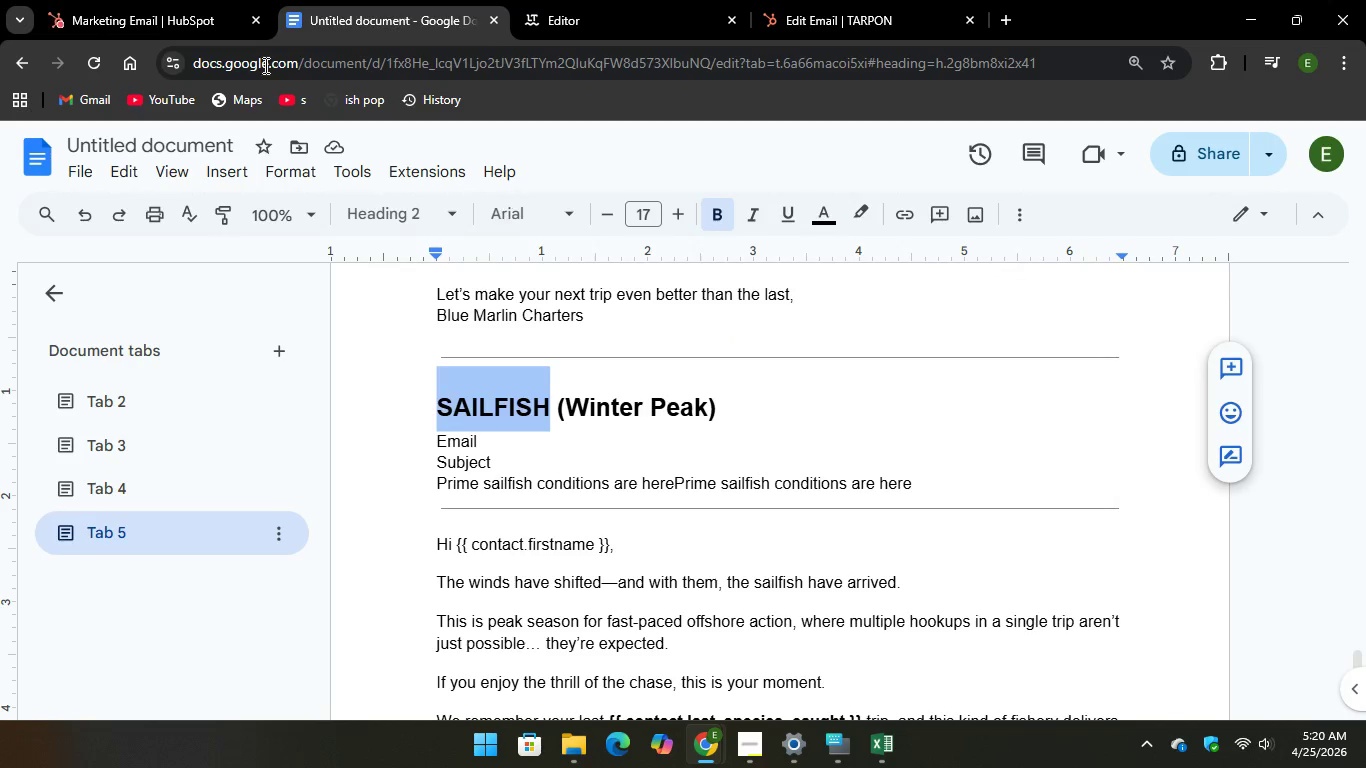 
left_click([185, 26])
 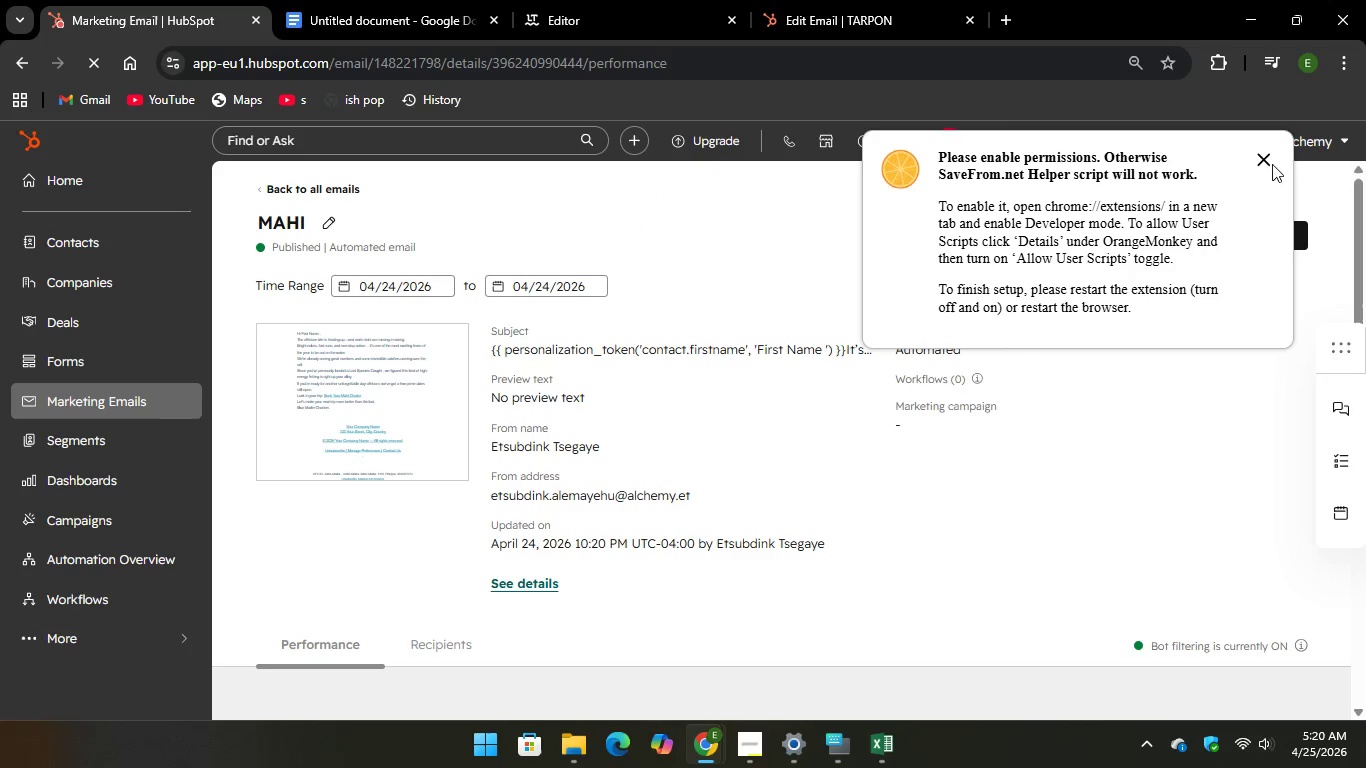 
left_click([1267, 162])
 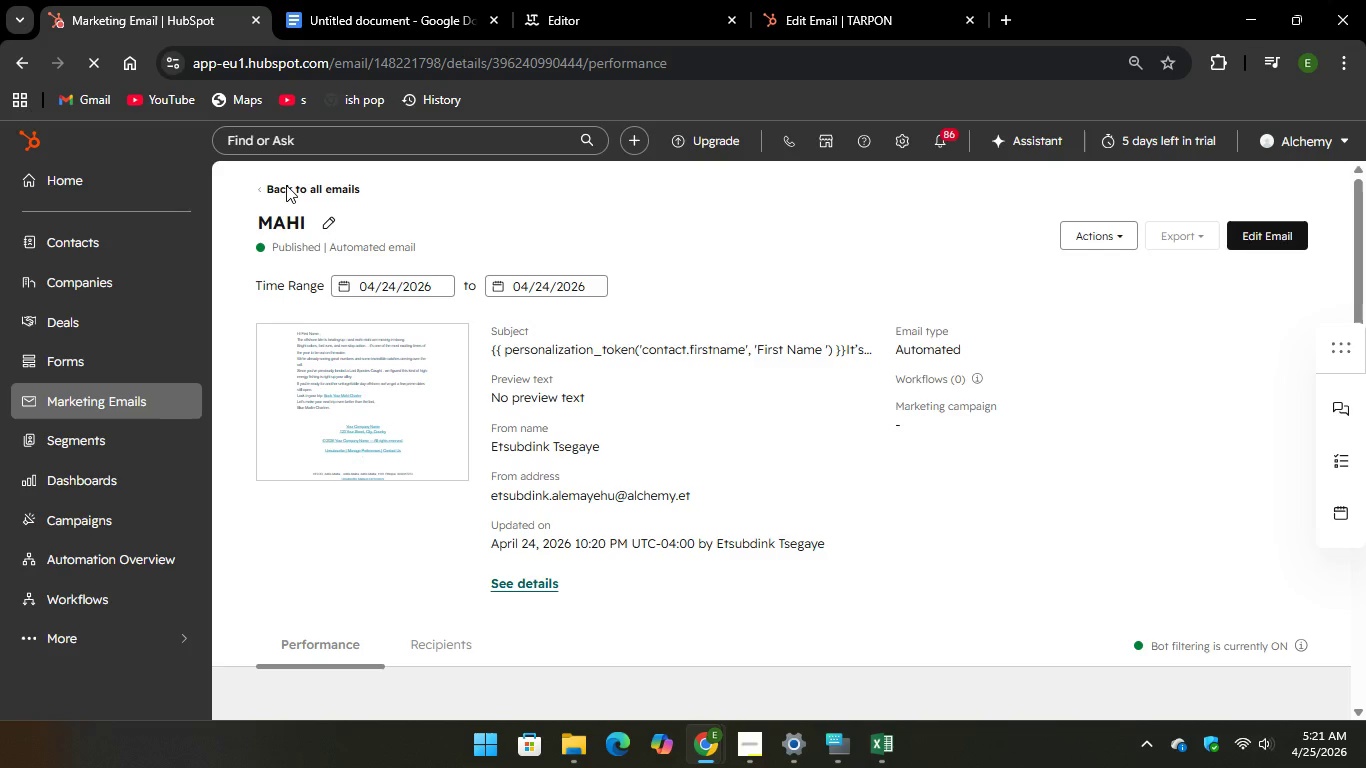 
left_click([286, 186])
 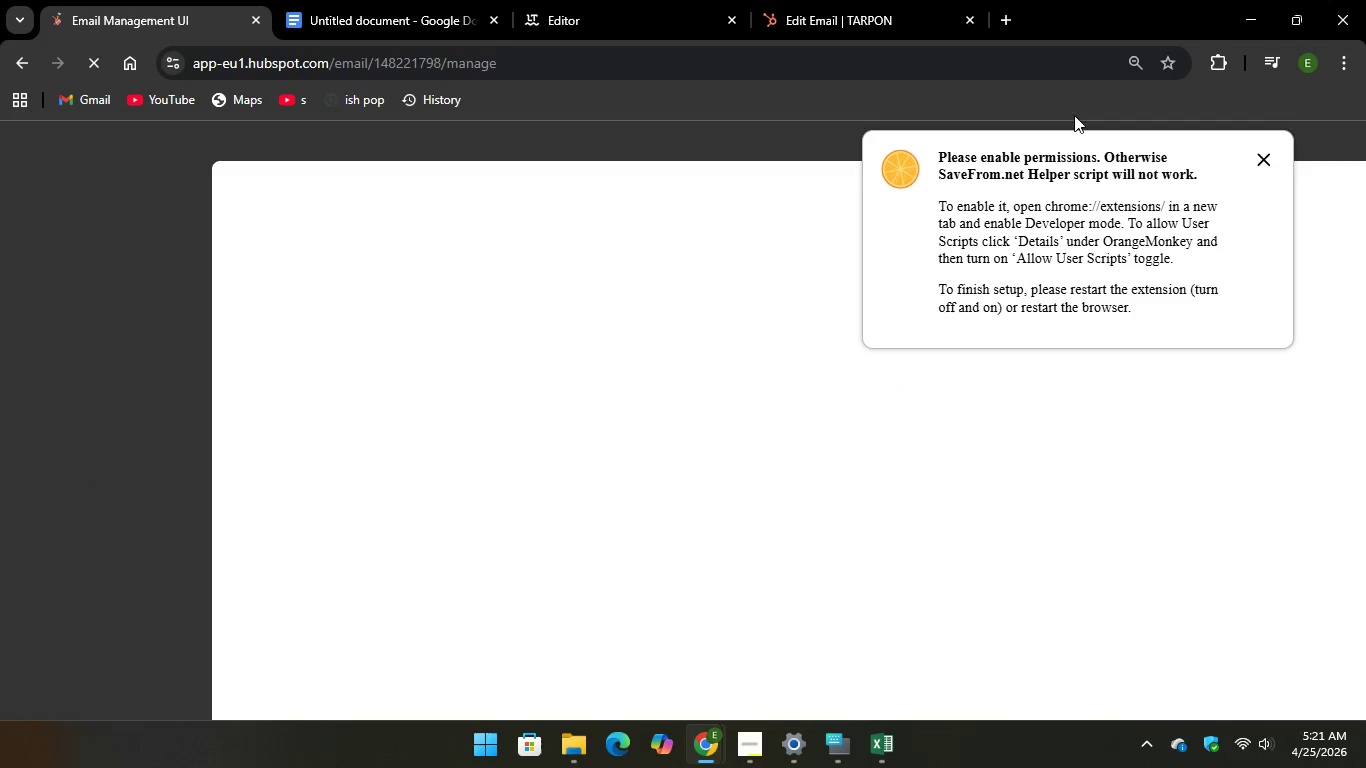 
left_click([1267, 158])
 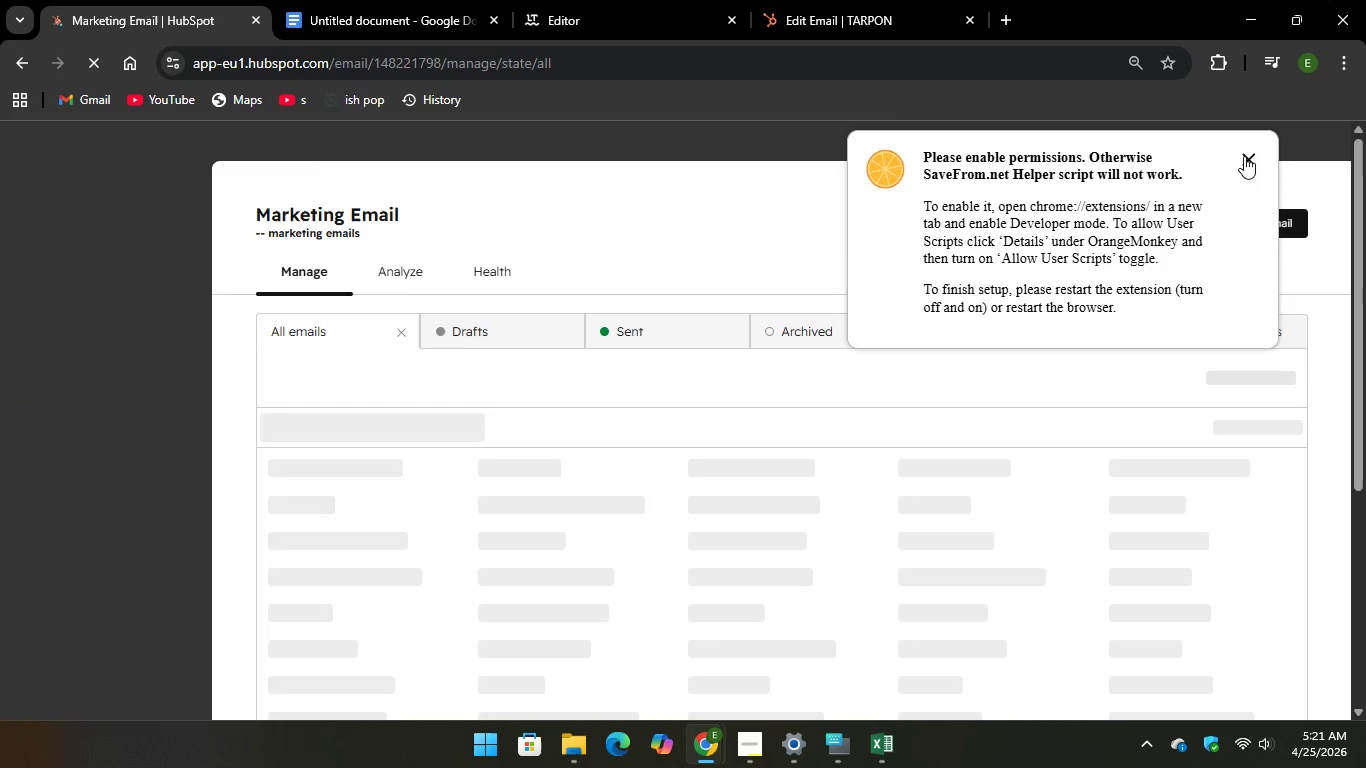 
left_click([1245, 157])
 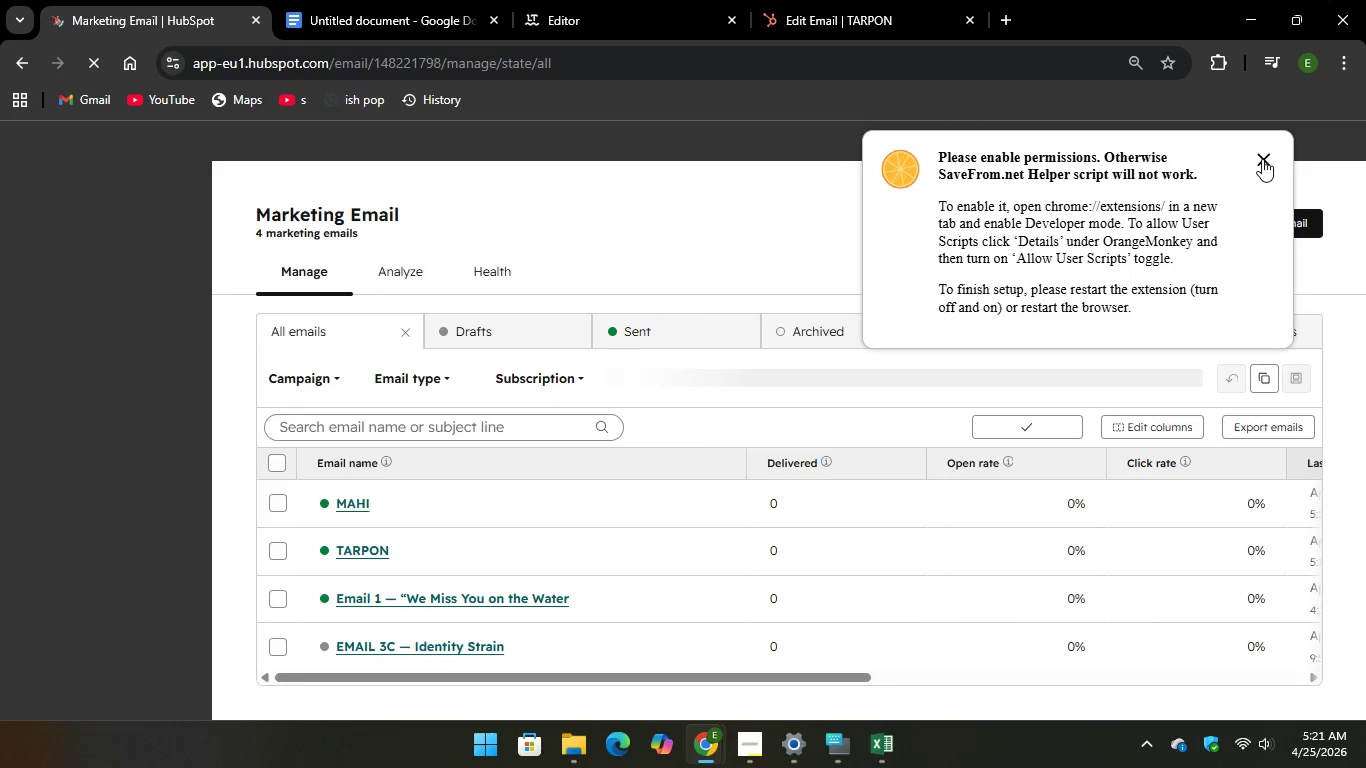 
left_click([1262, 160])
 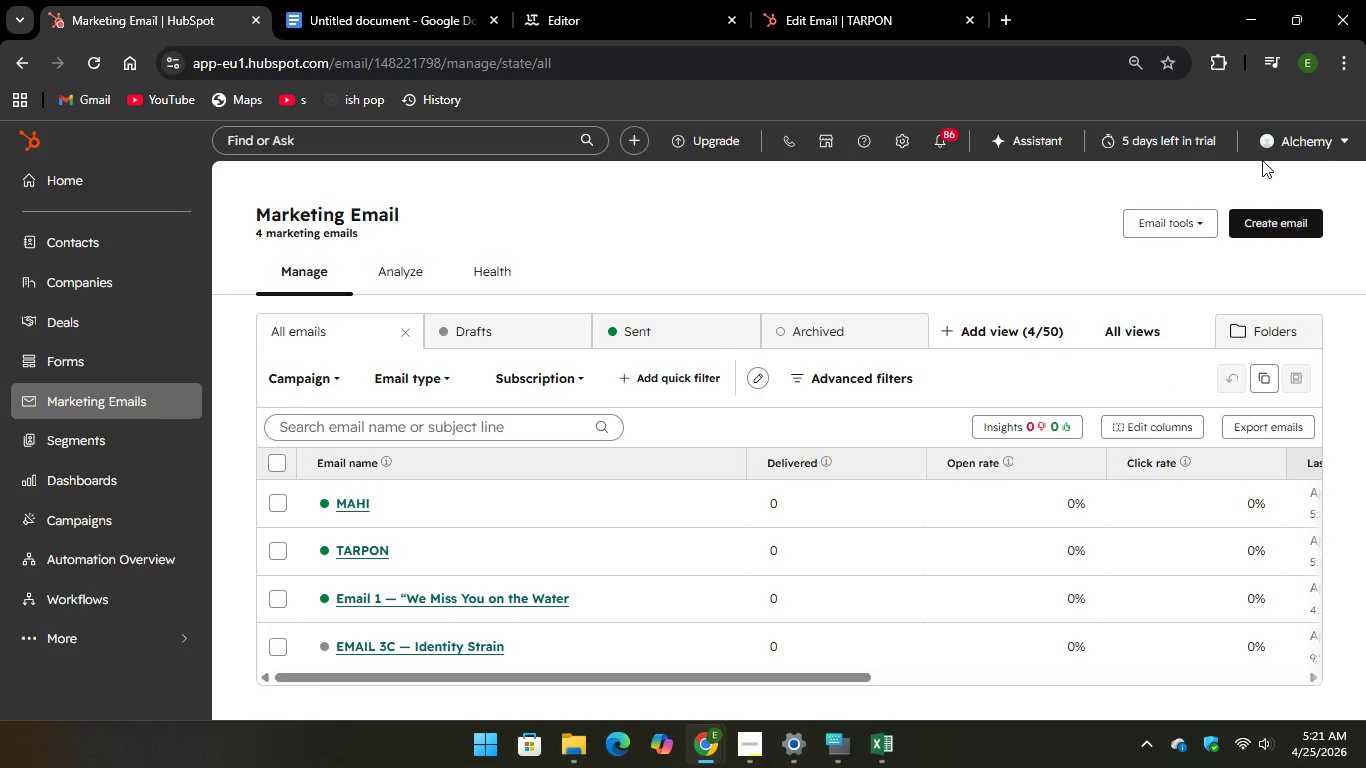 
left_click([1257, 216])
 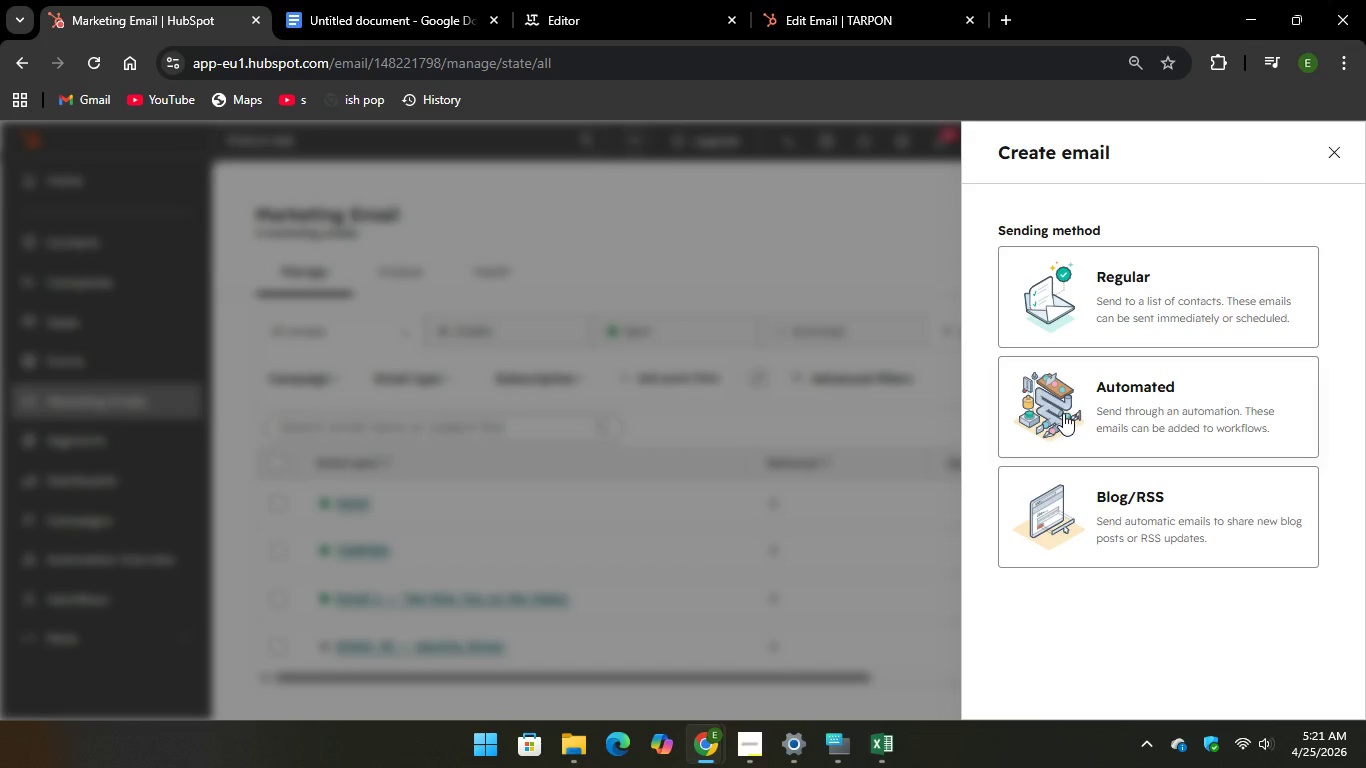 
wait(9.17)
 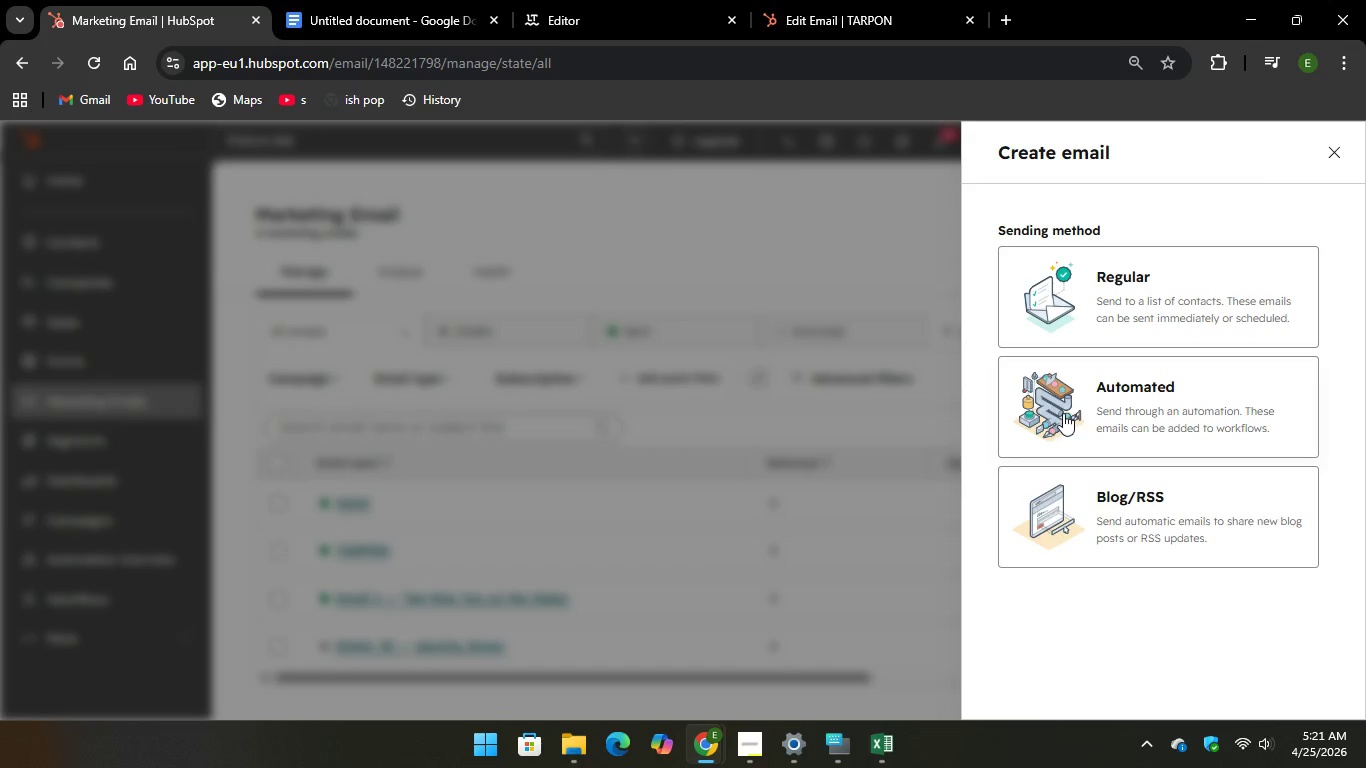 
left_click([1261, 153])
 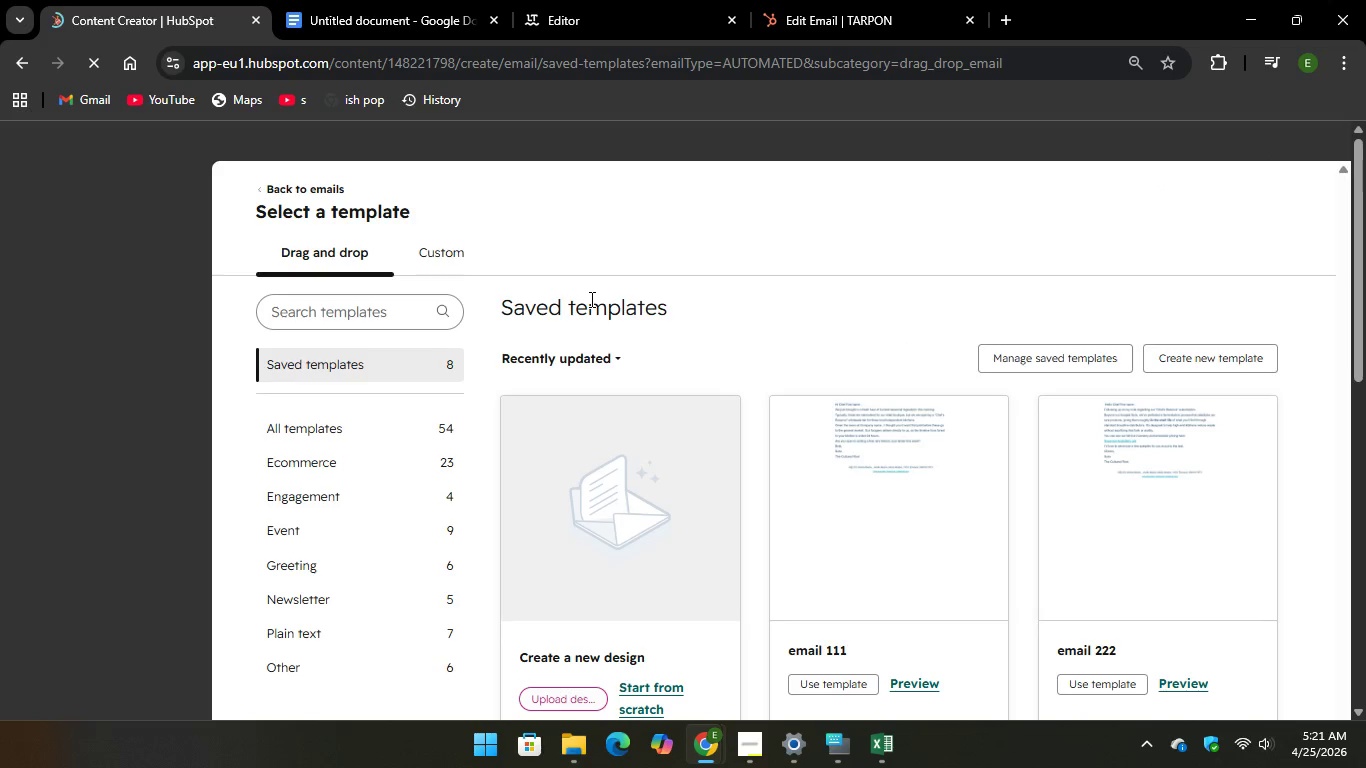 
scroll: coordinate [675, 431], scroll_direction: down, amount: 5.0
 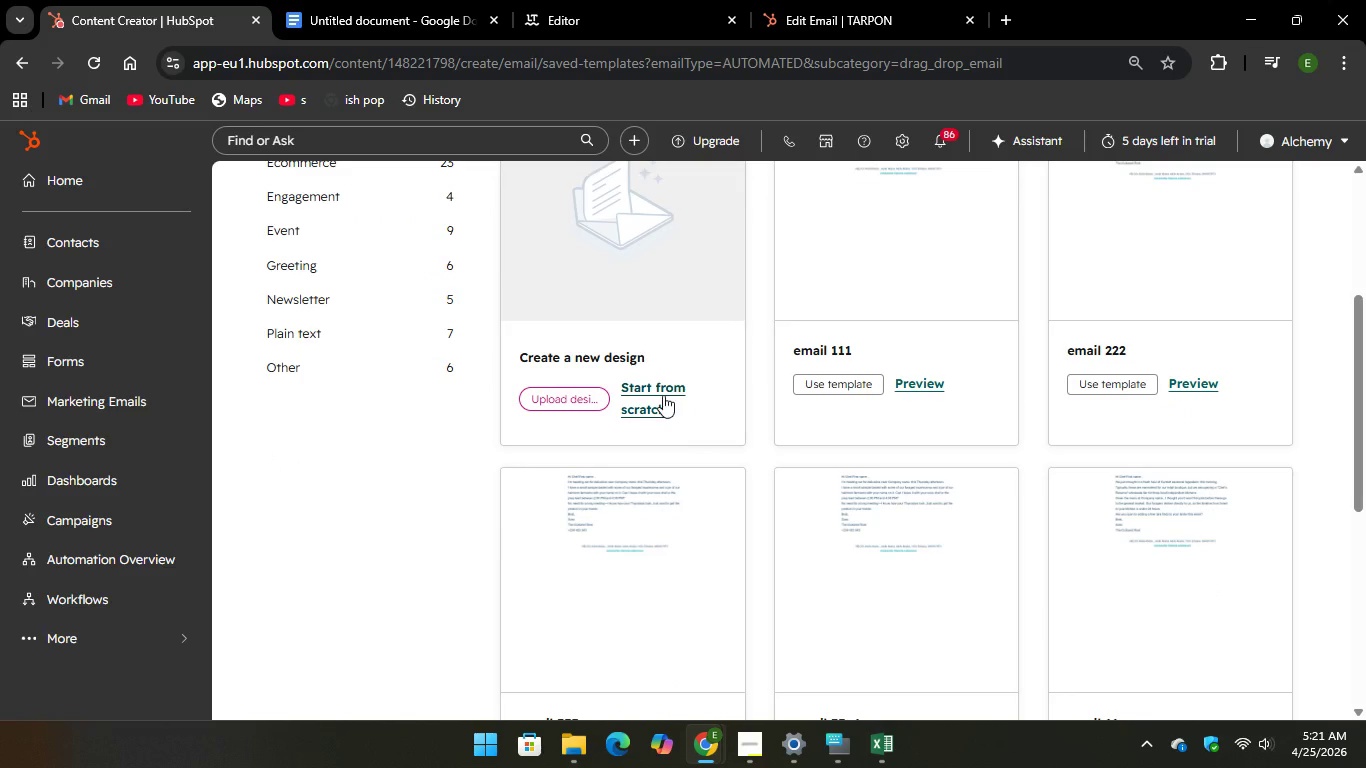 
left_click([663, 395])
 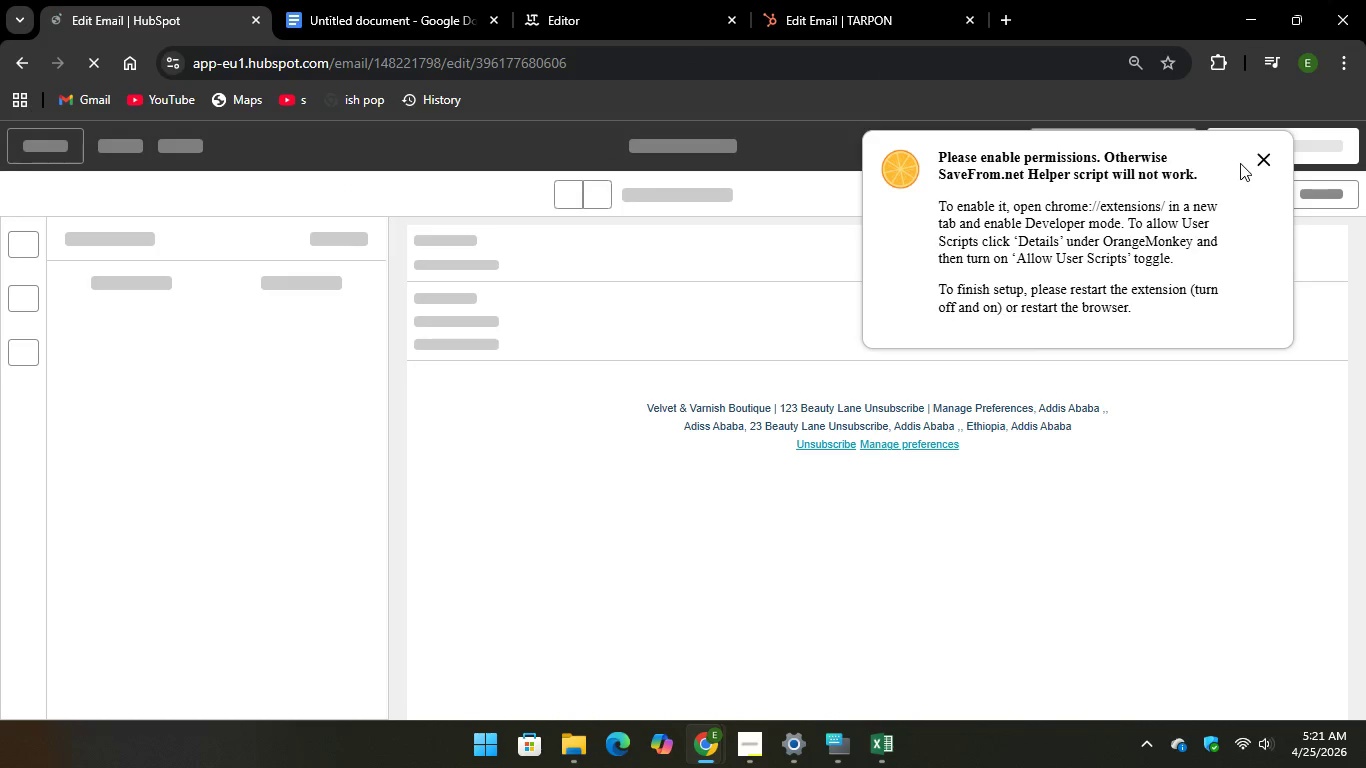 
left_click([1263, 157])
 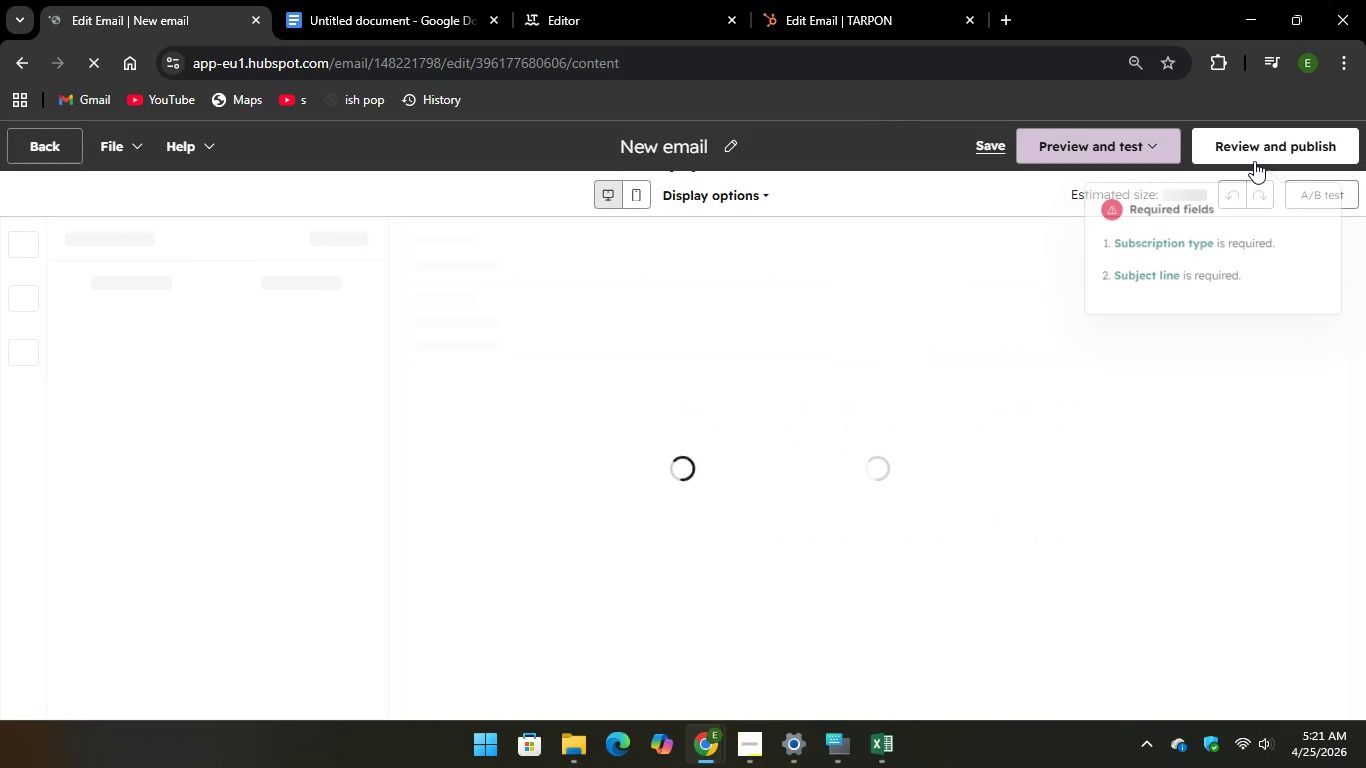 
left_click([712, 143])
 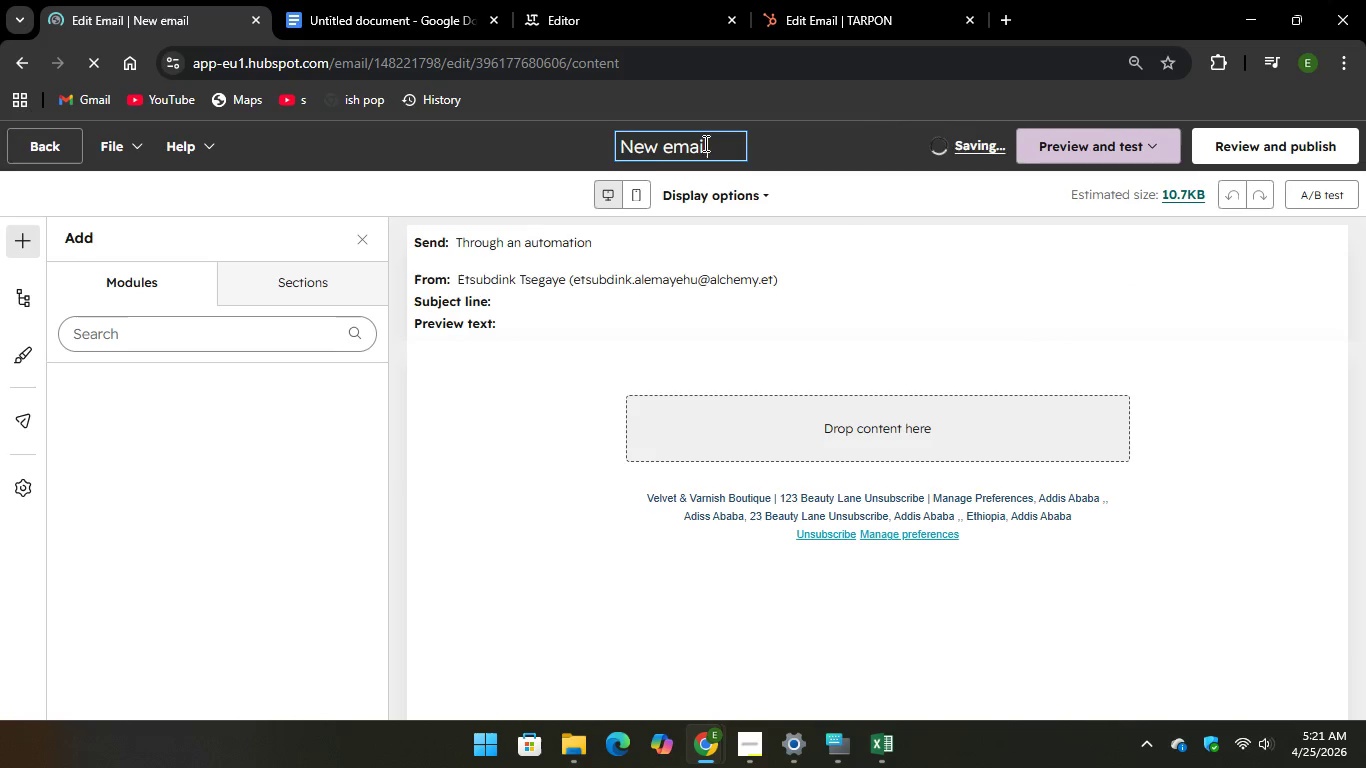 
left_click_drag(start_coordinate=[704, 143], to_coordinate=[620, 154])
 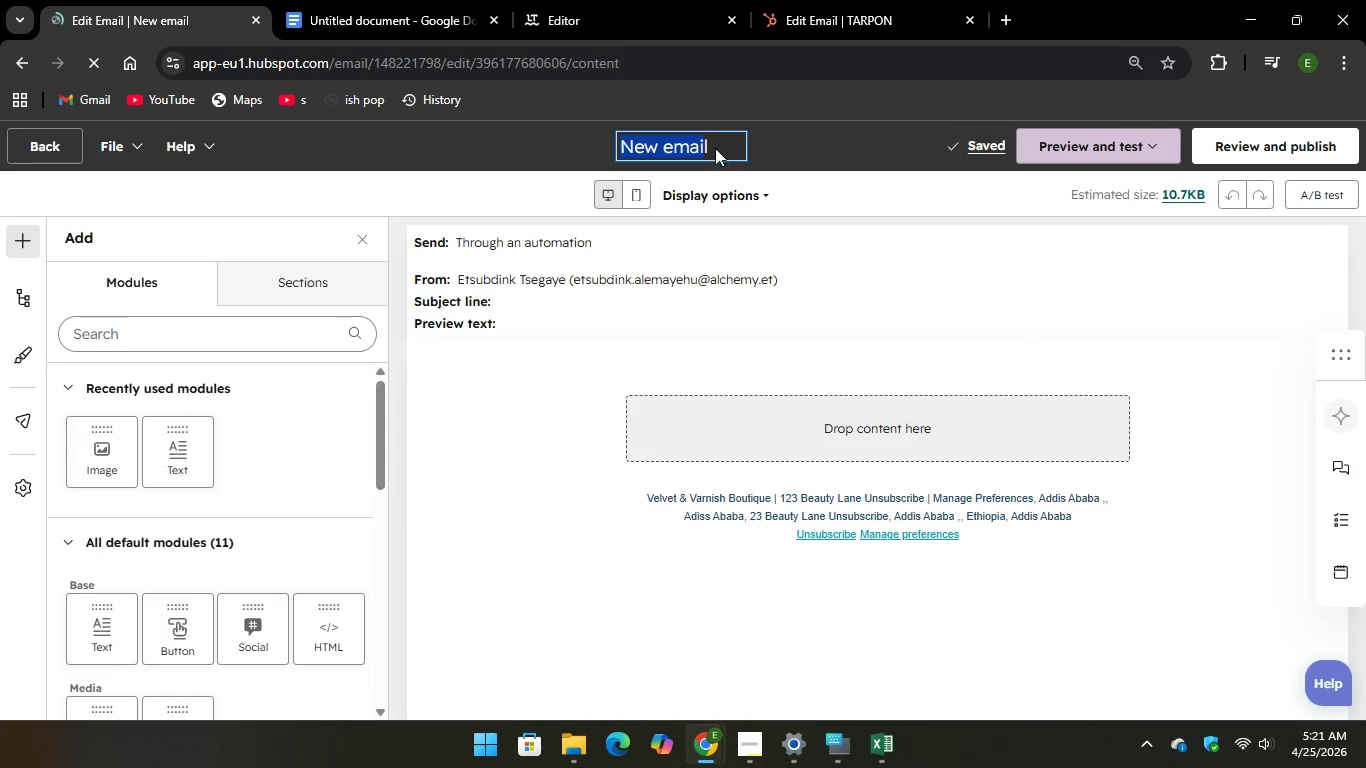 
left_click_drag(start_coordinate=[714, 148], to_coordinate=[702, 148])
 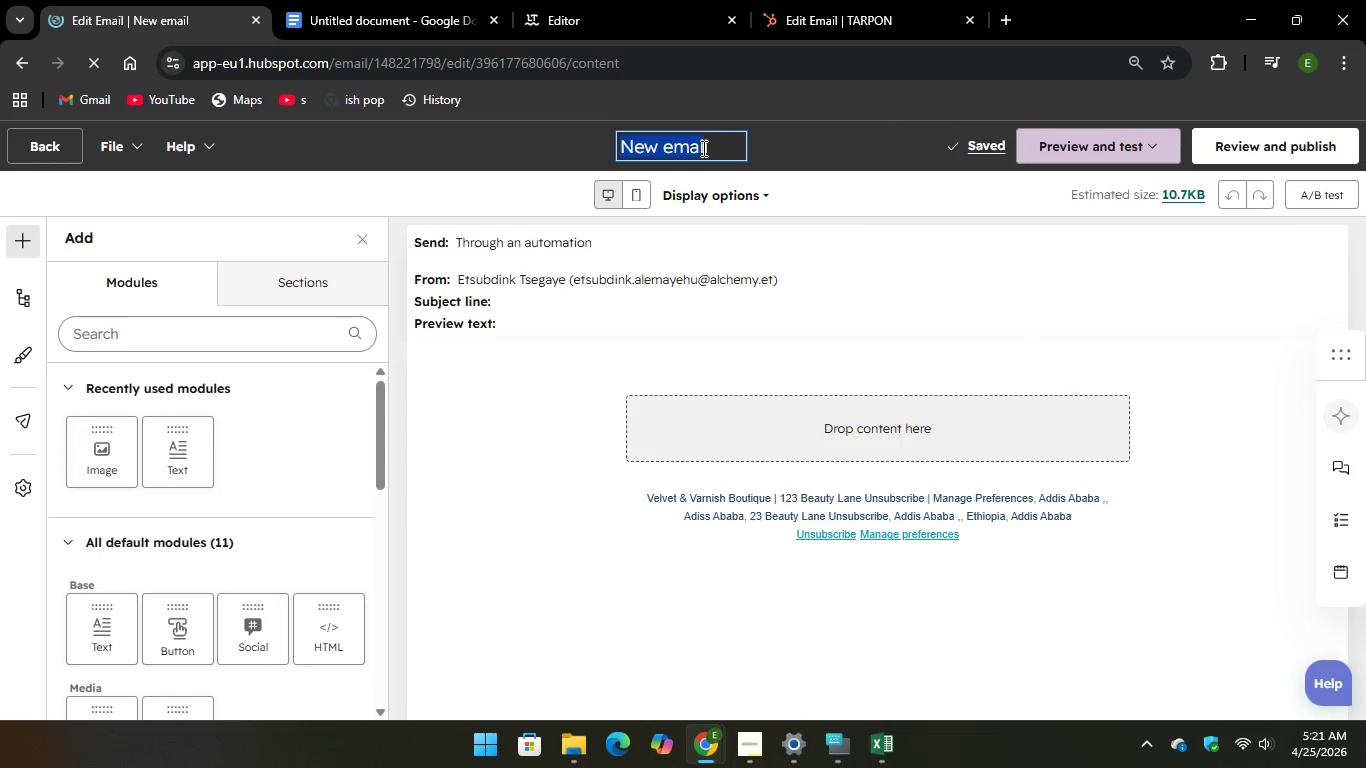 
left_click([702, 148])
 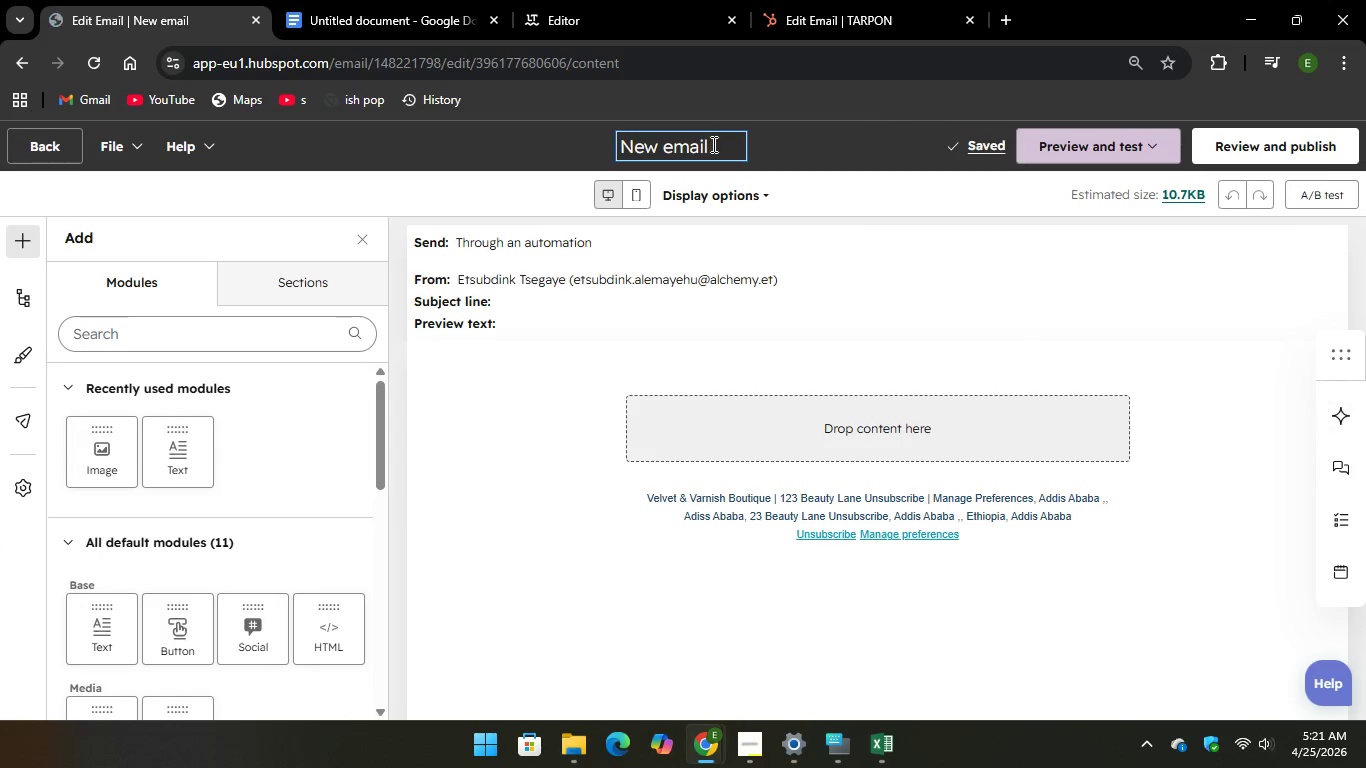 
left_click_drag(start_coordinate=[712, 144], to_coordinate=[603, 149])
 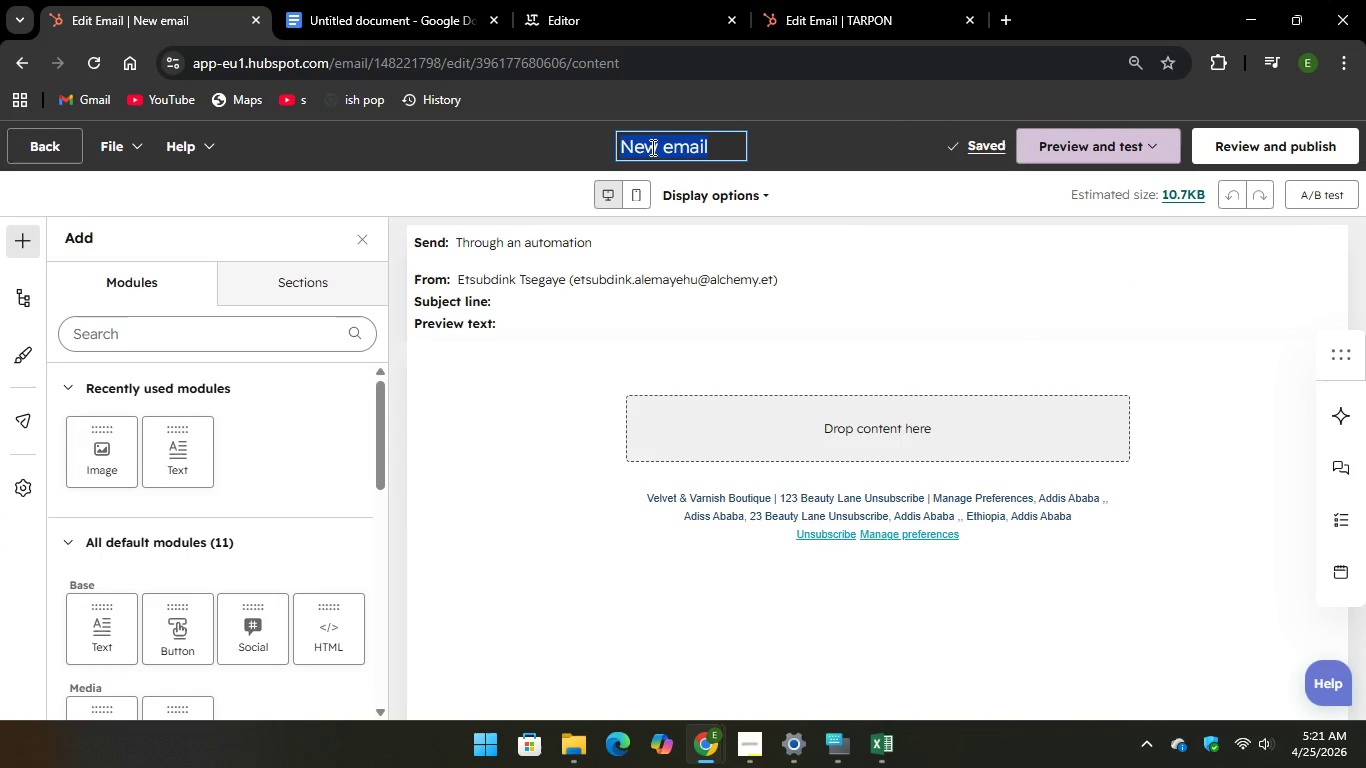 
right_click([651, 147])
 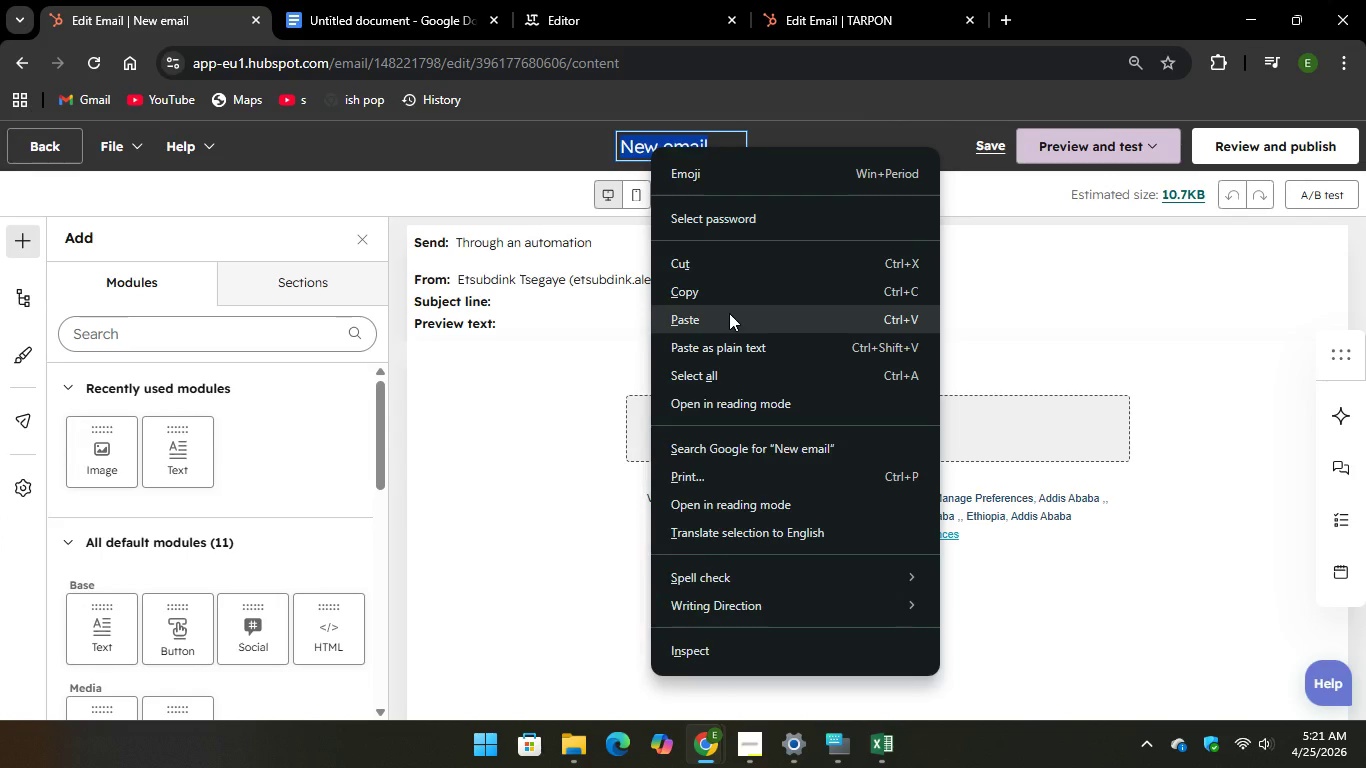 
left_click([729, 313])
 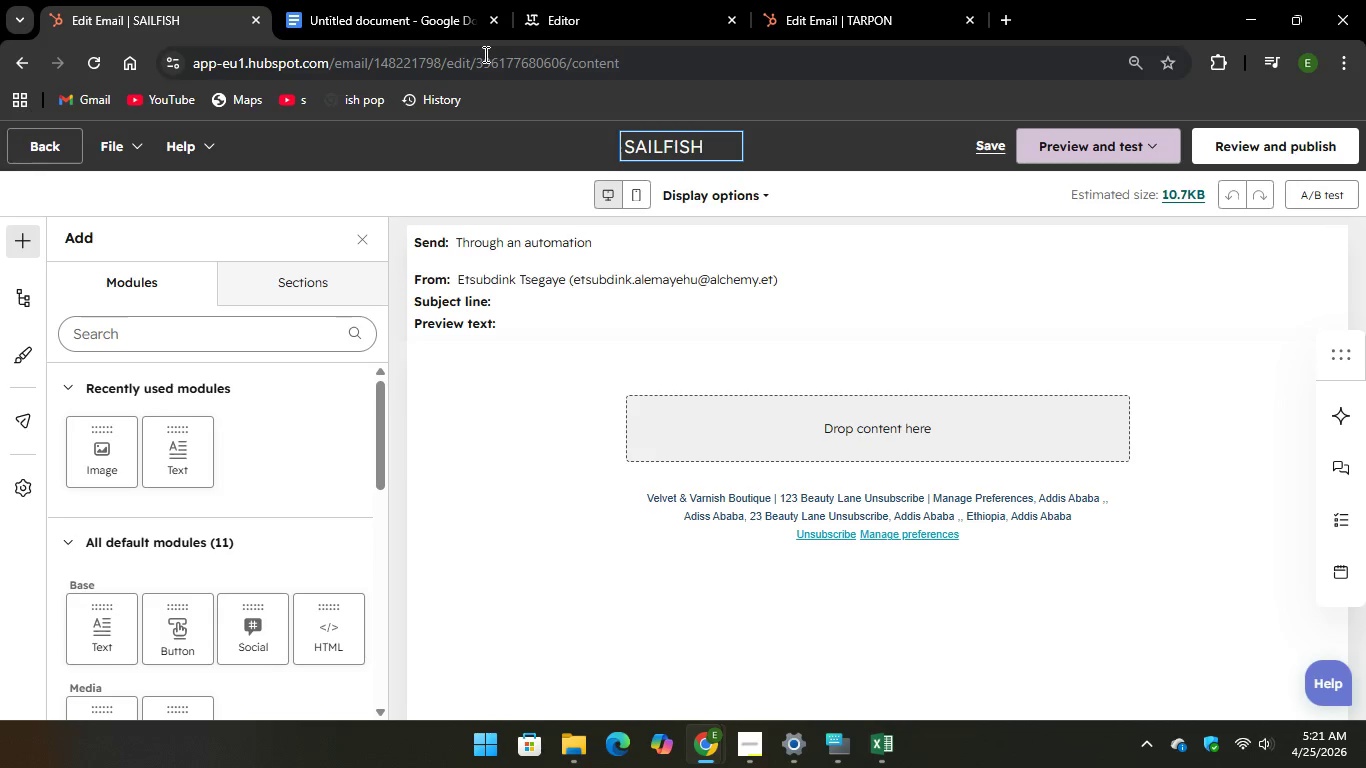 
left_click([379, 10])
 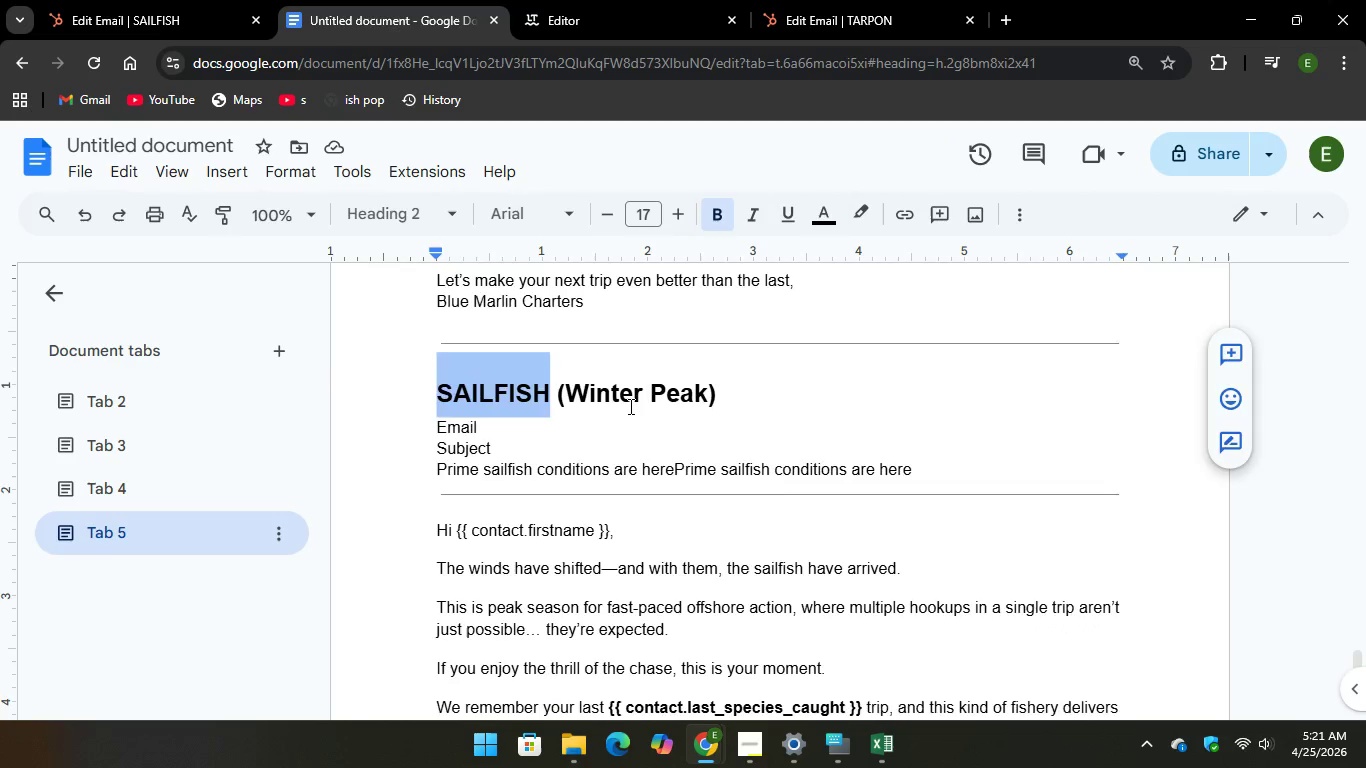 
scroll: coordinate [629, 406], scroll_direction: down, amount: 2.0
 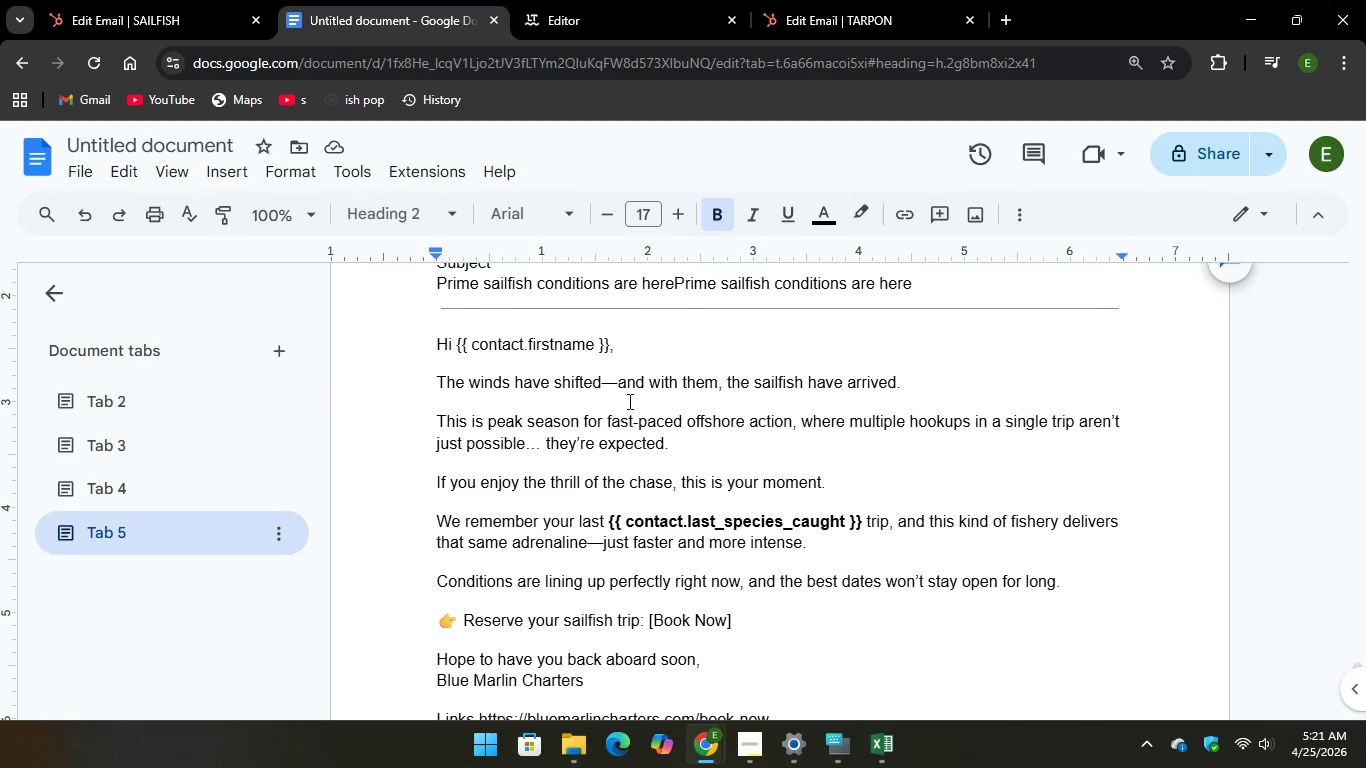 
scroll: coordinate [628, 401], scroll_direction: up, amount: 1.0
 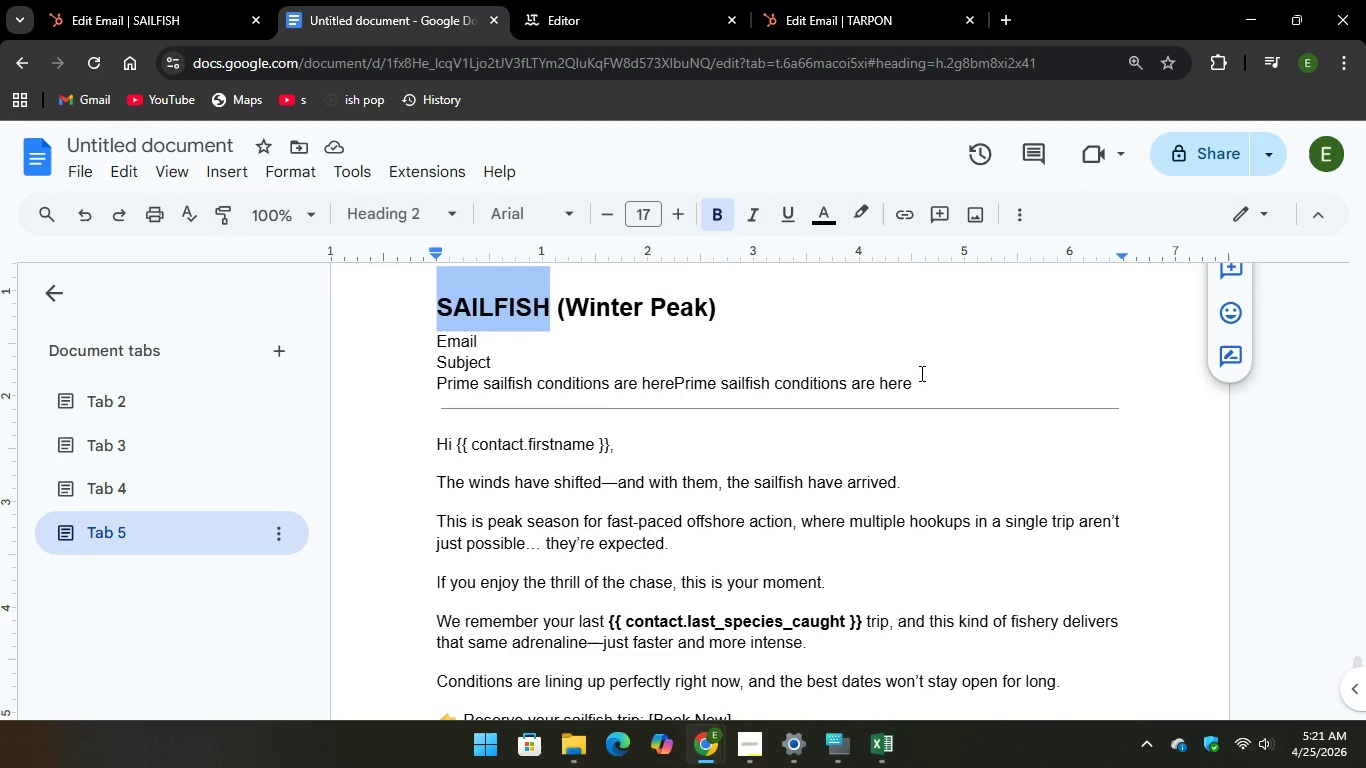 
left_click_drag(start_coordinate=[924, 381], to_coordinate=[425, 392])
 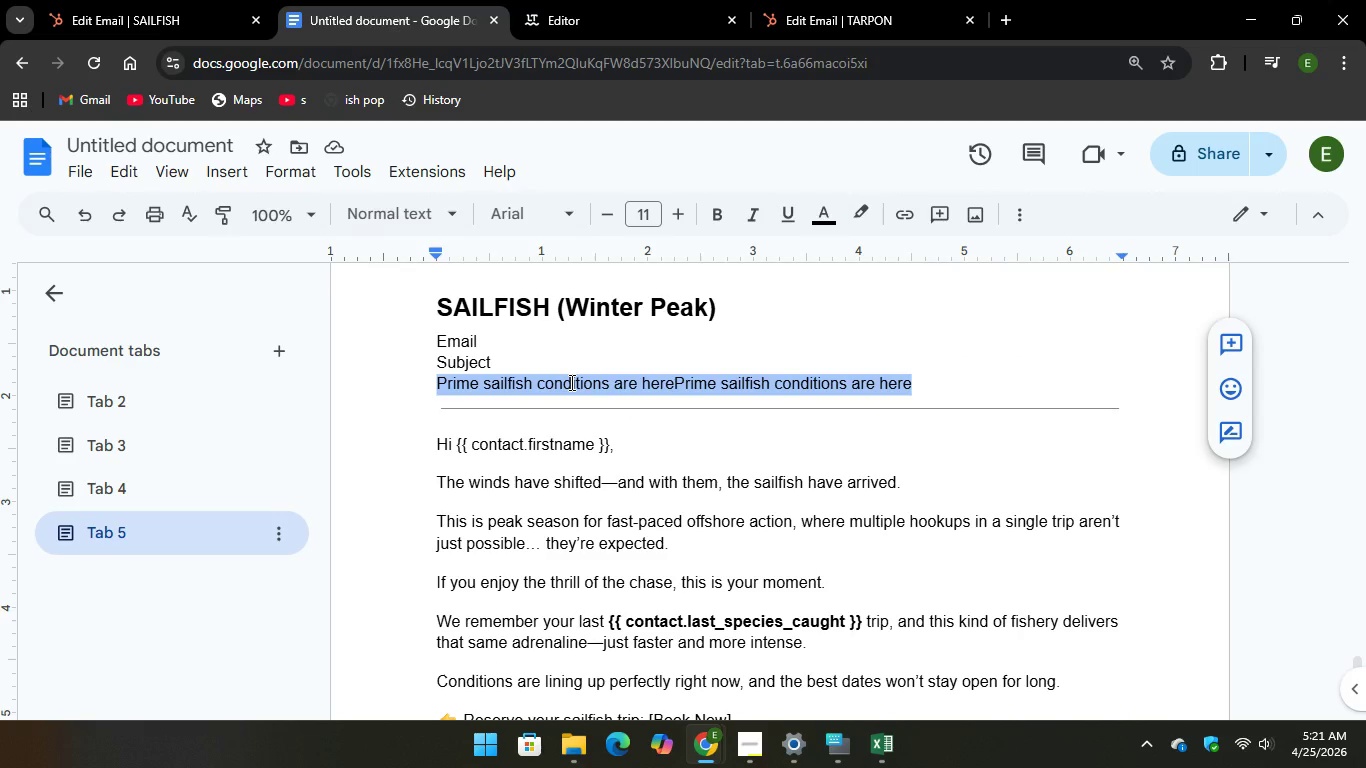 
right_click([571, 382])
 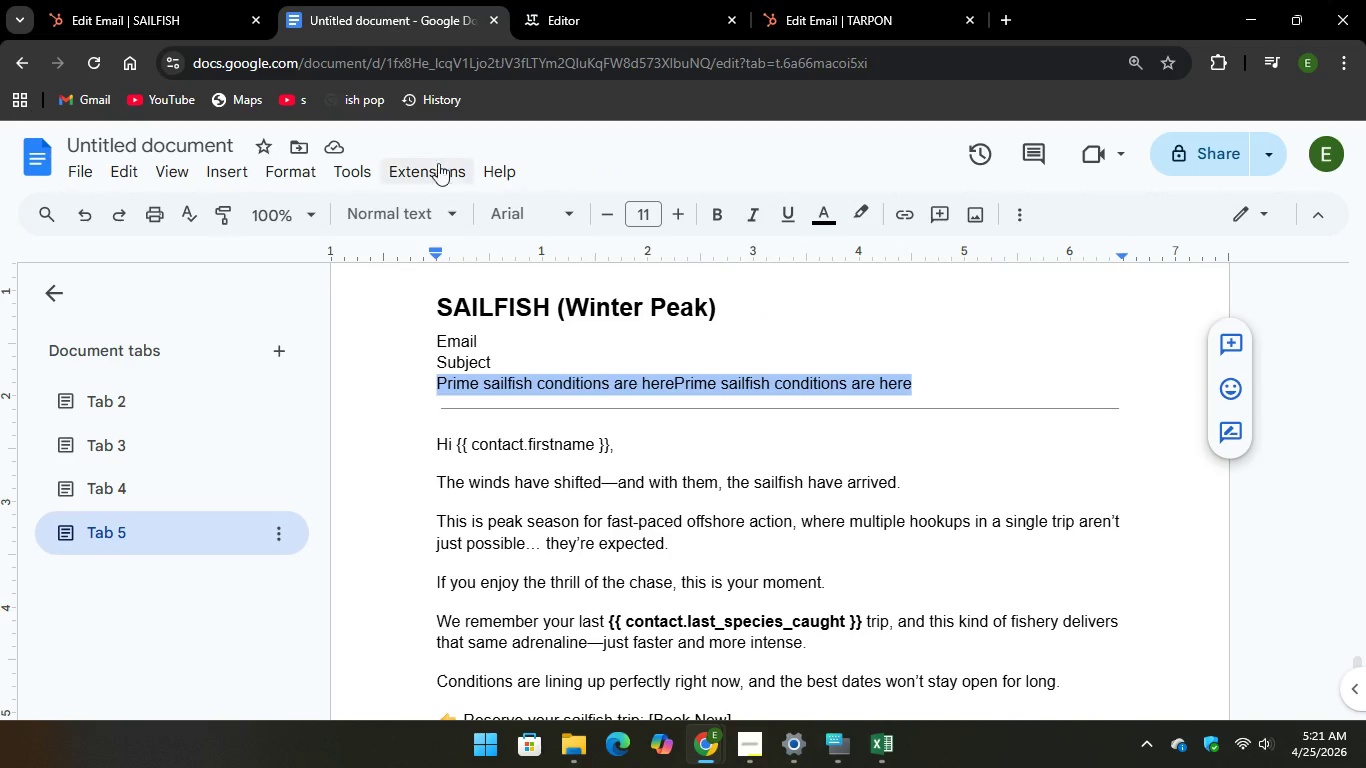 
left_click([197, 4])
 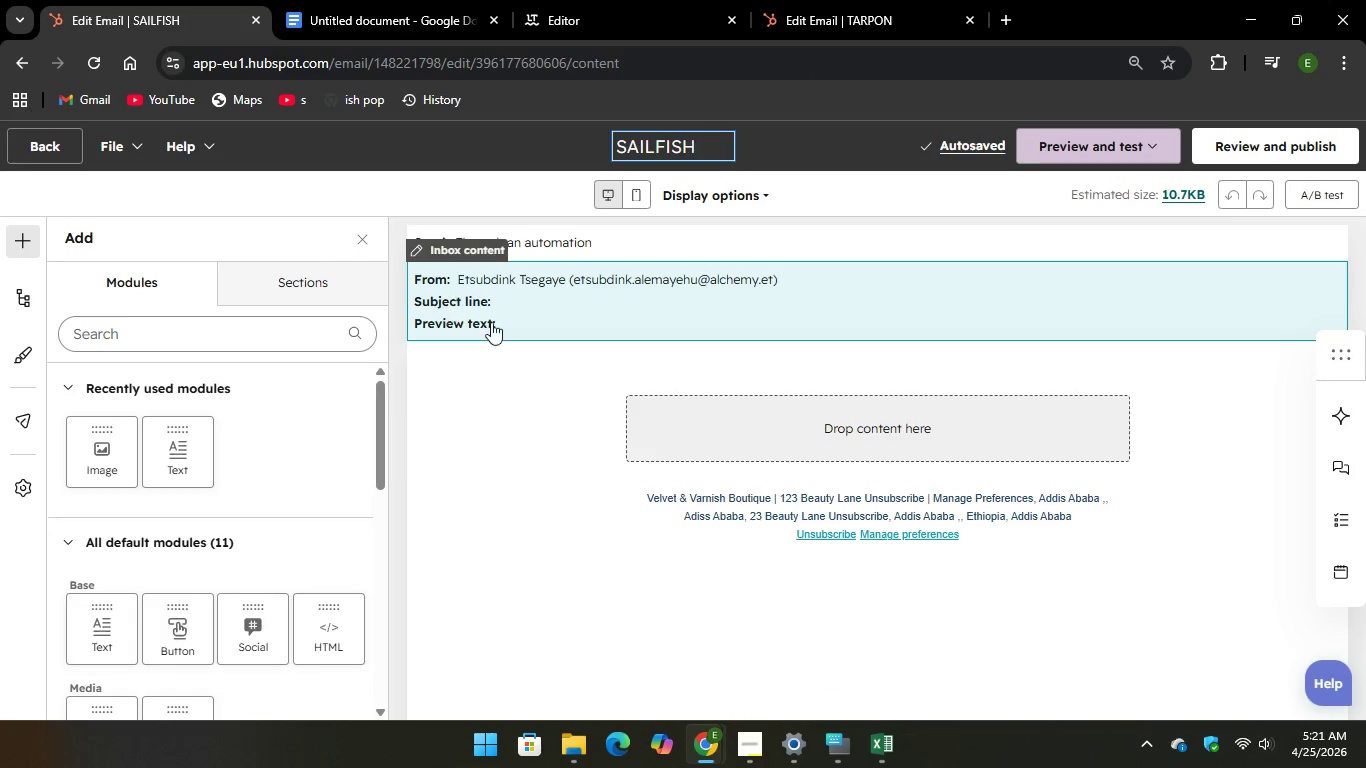 
left_click([491, 322])
 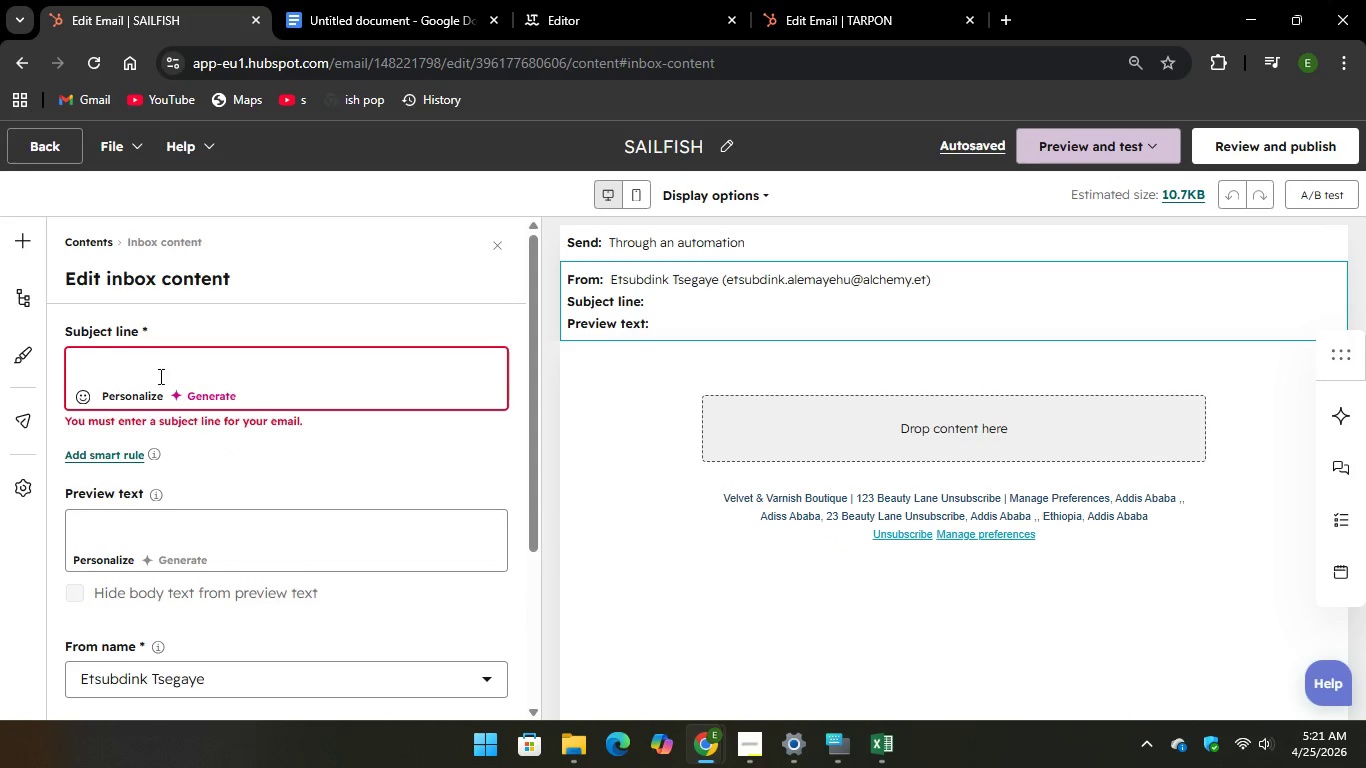 
right_click([100, 358])
 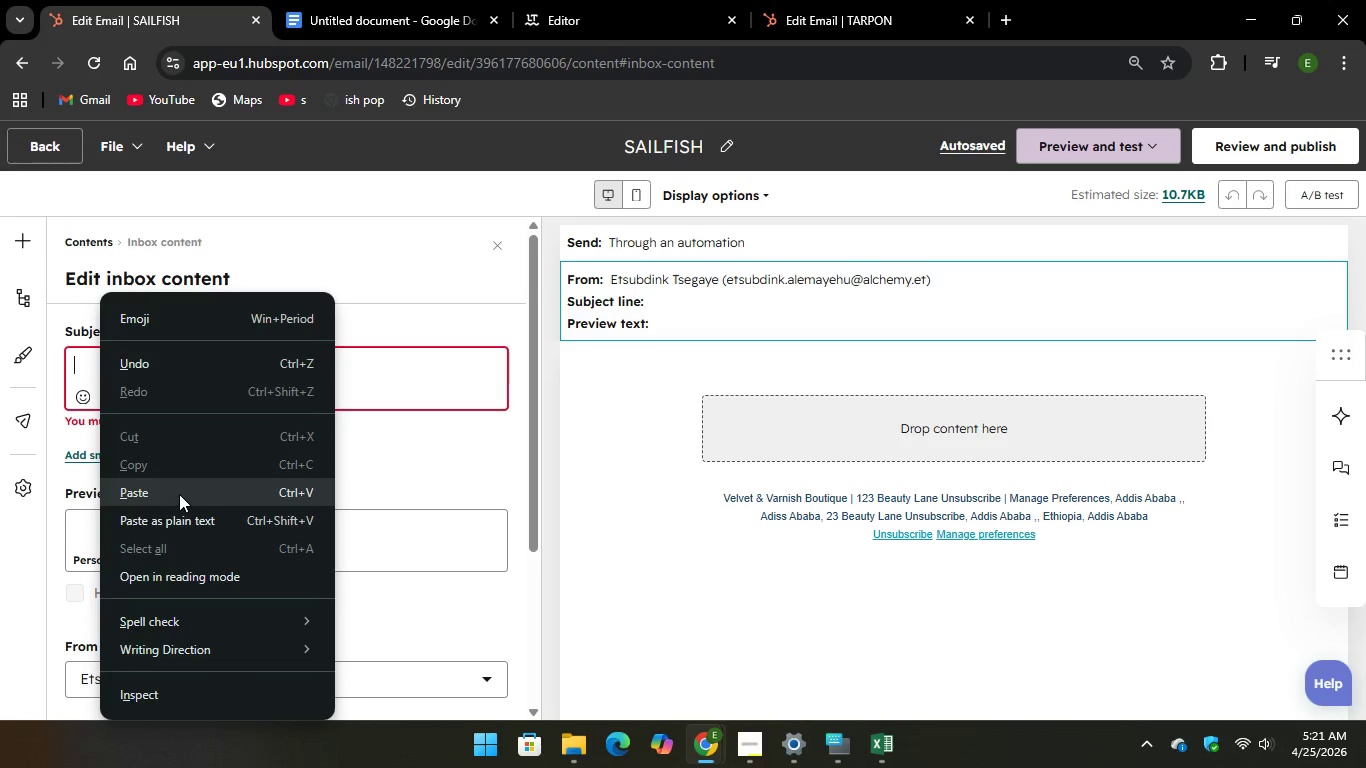 
left_click([179, 494])
 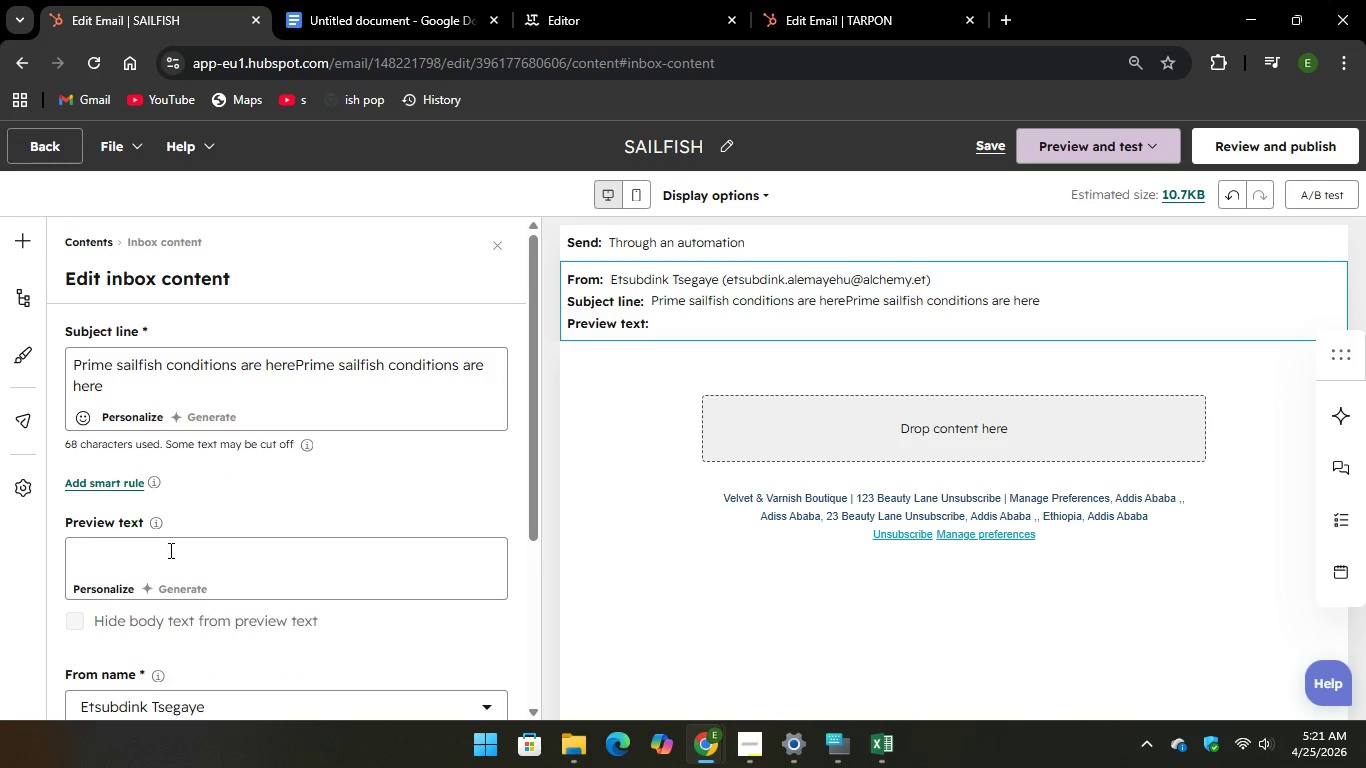 
scroll: coordinate [268, 531], scroll_direction: down, amount: 2.0
 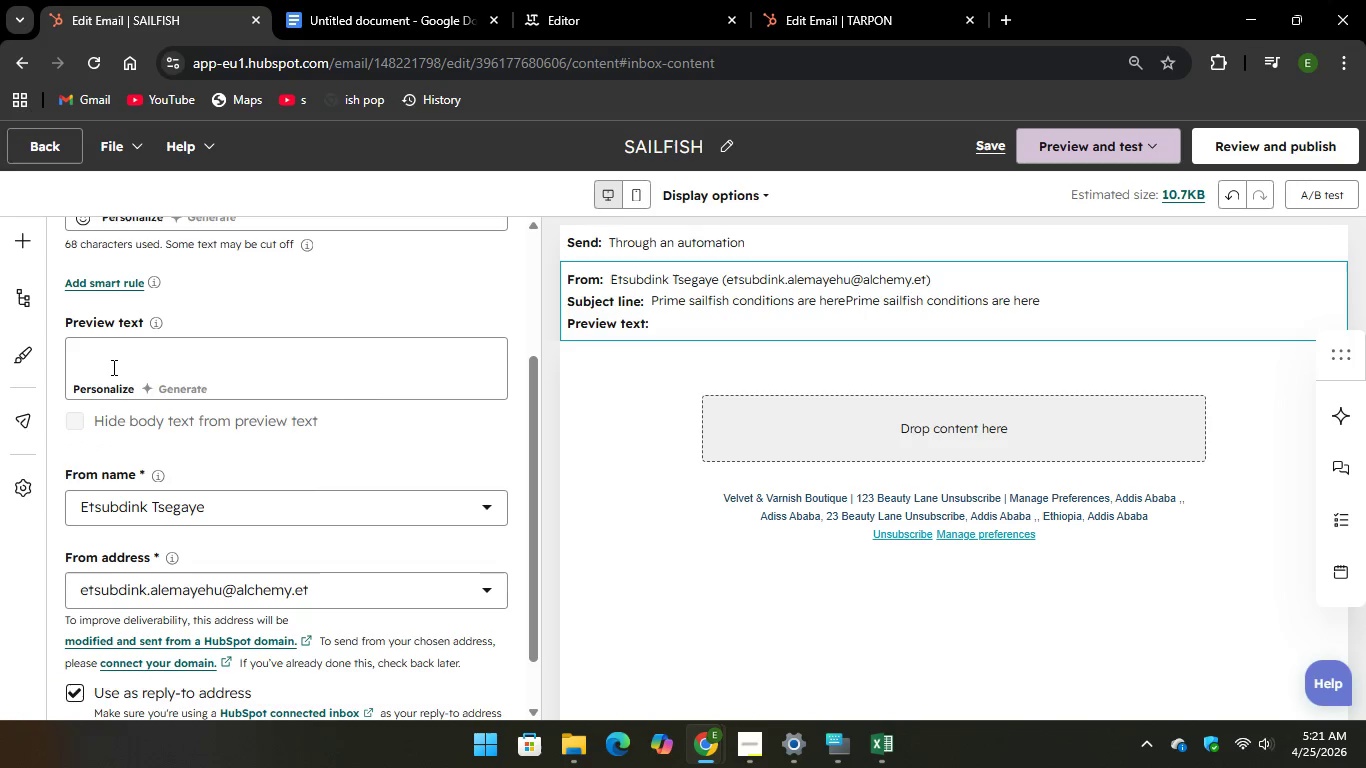 
left_click([112, 367])
 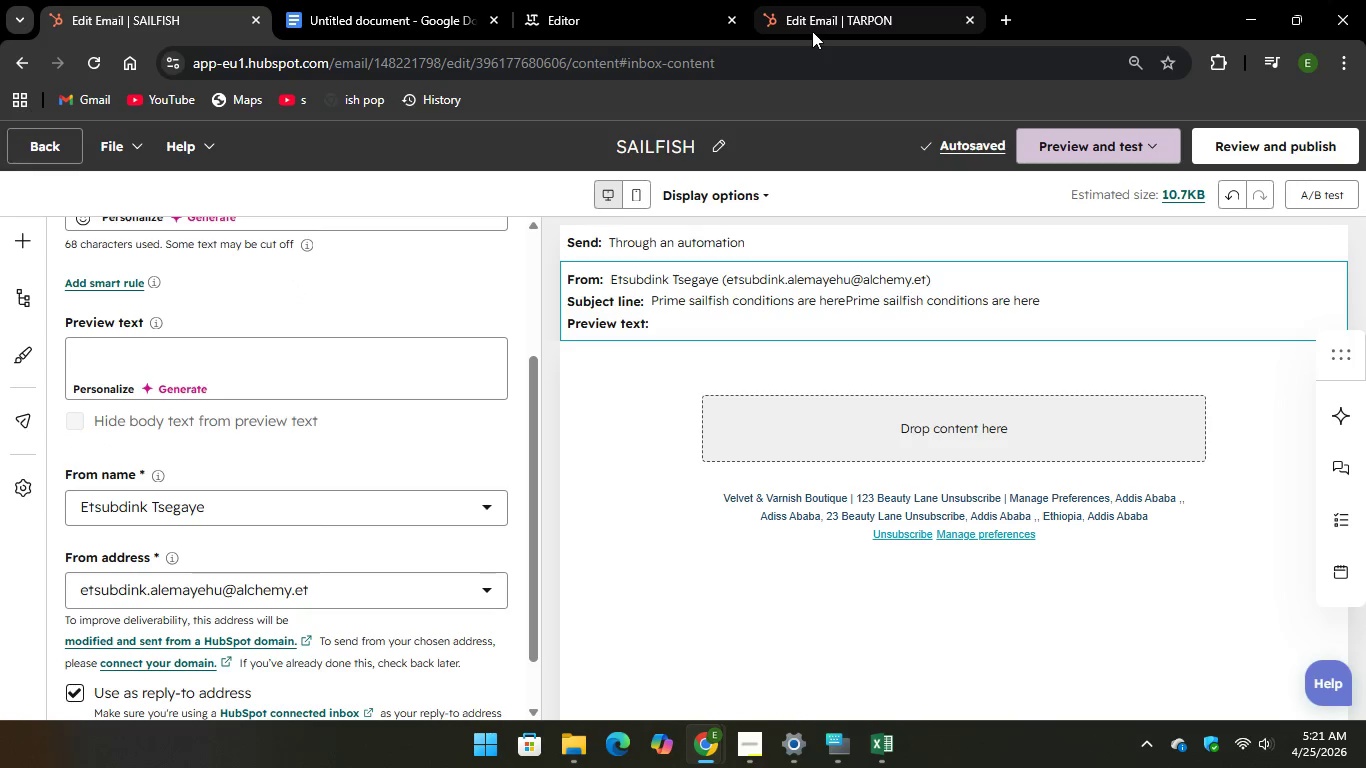 
left_click([347, 20])
 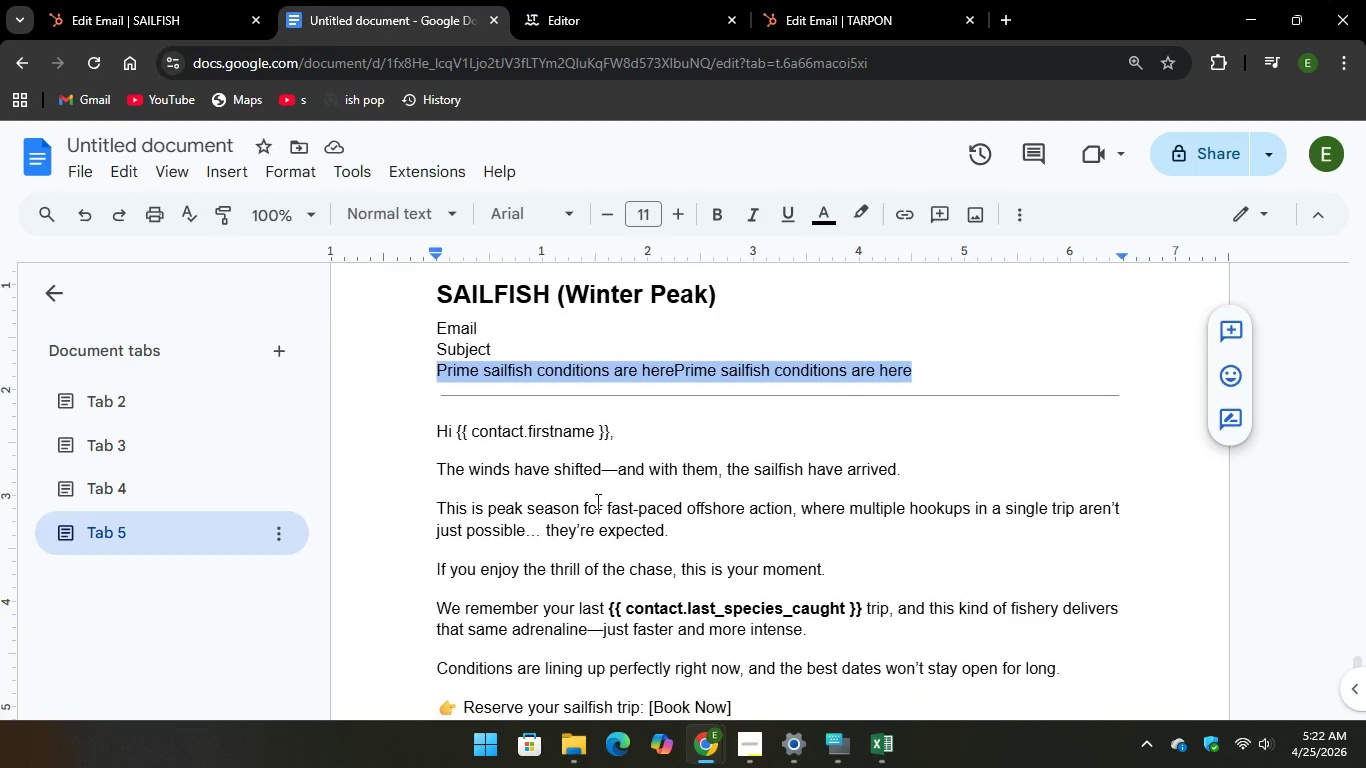 
scroll: coordinate [596, 501], scroll_direction: down, amount: 1.0
 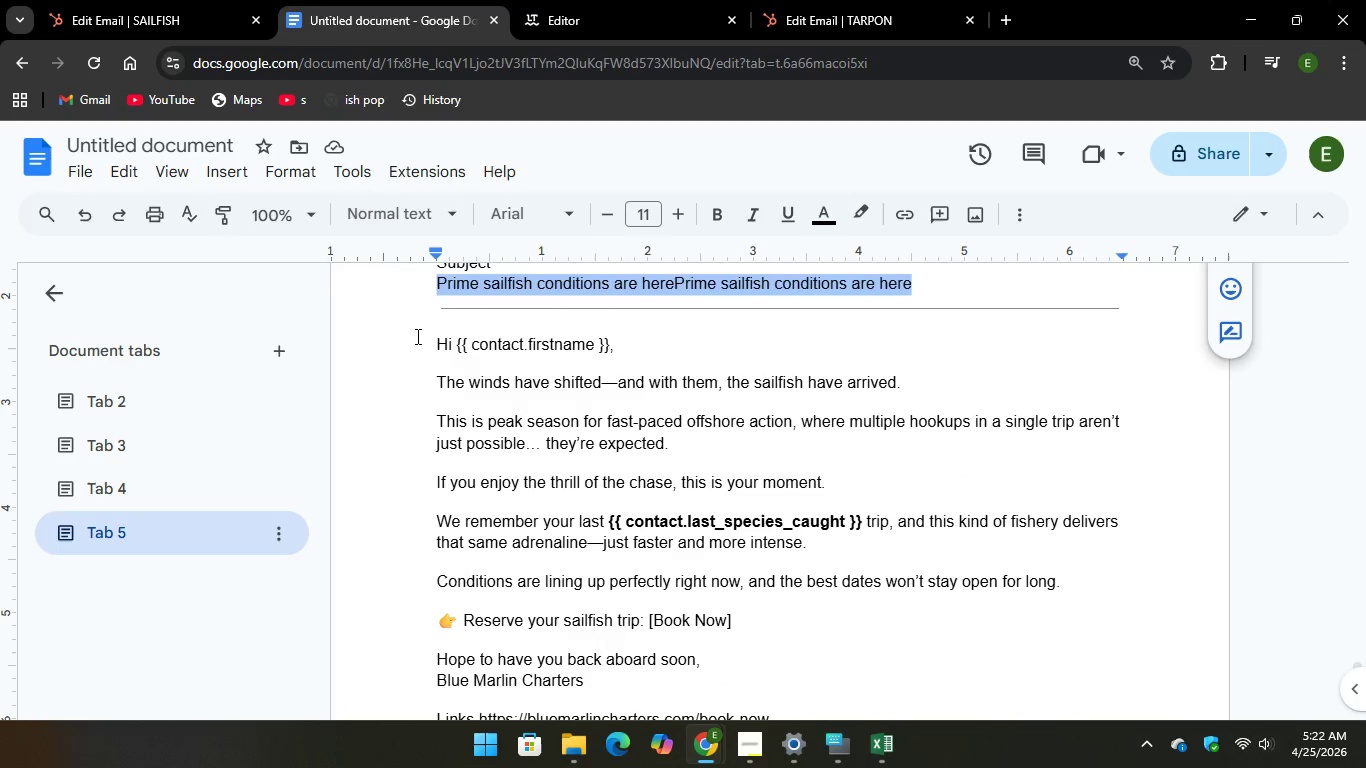 
left_click_drag(start_coordinate=[420, 337], to_coordinate=[678, 494])
 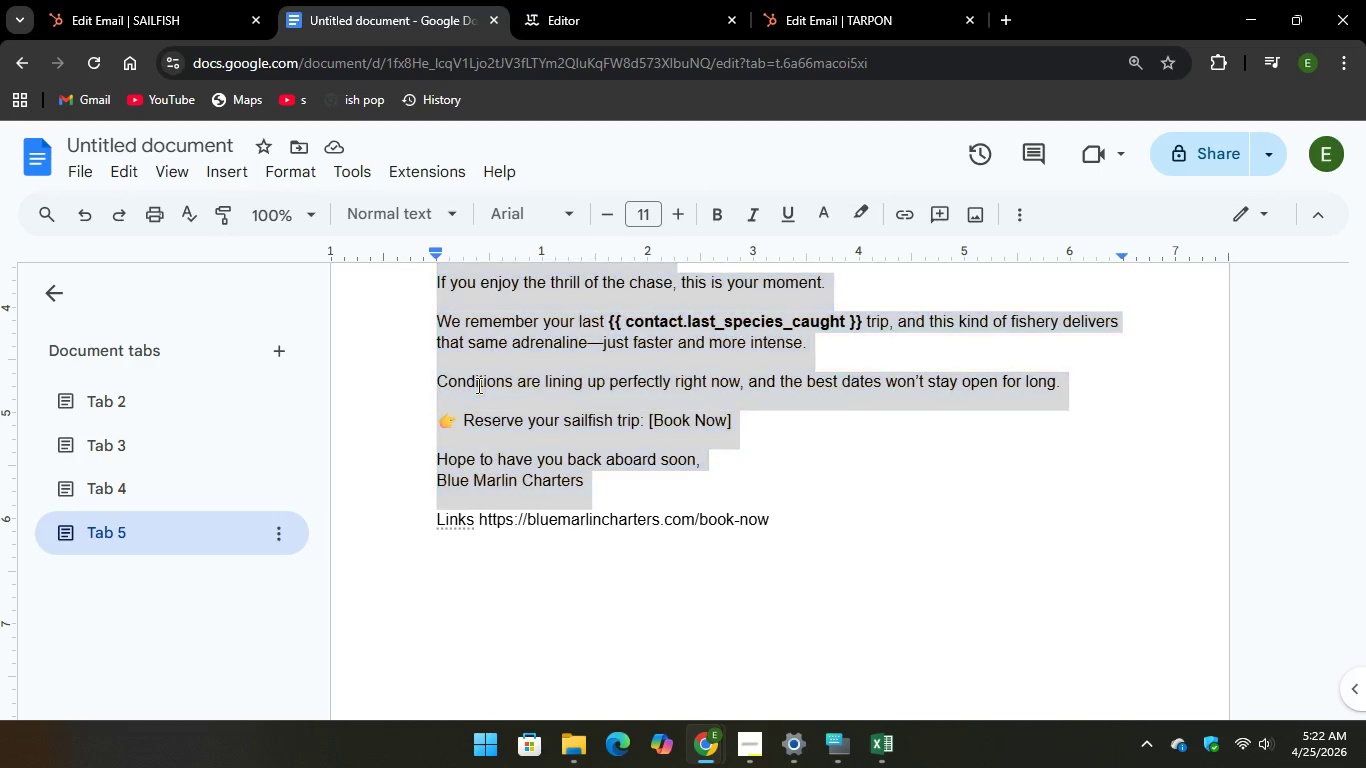 
scroll: coordinate [577, 456], scroll_direction: down, amount: 2.0
 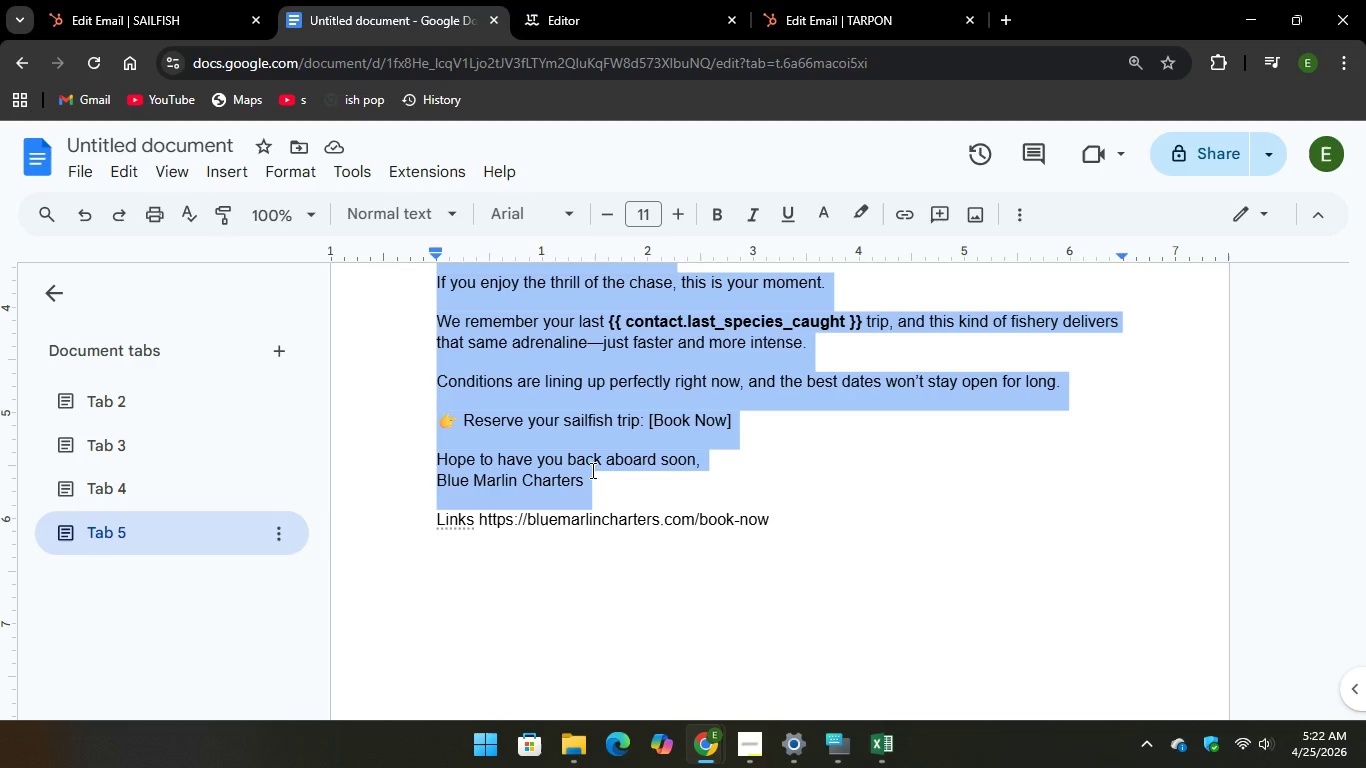 
right_click([477, 385])
 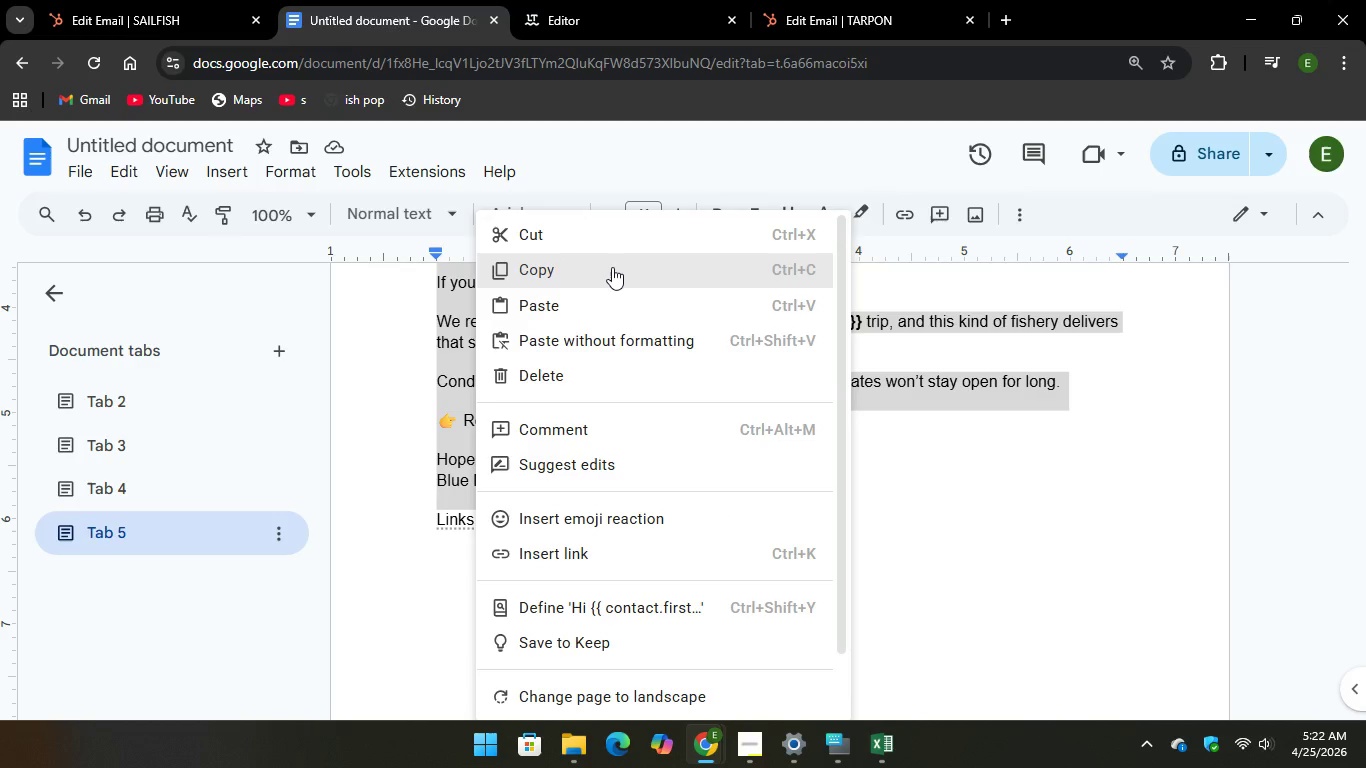 
left_click([612, 268])
 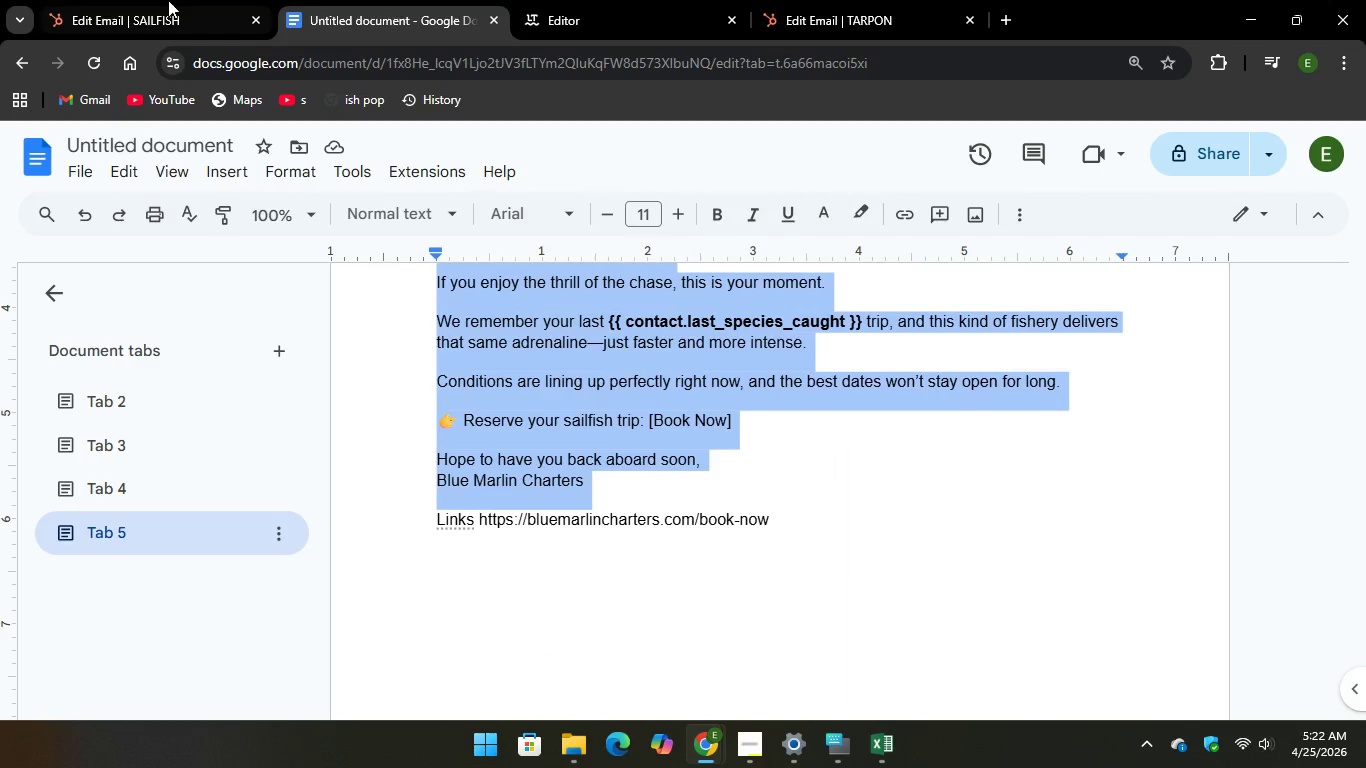 
left_click([158, 10])
 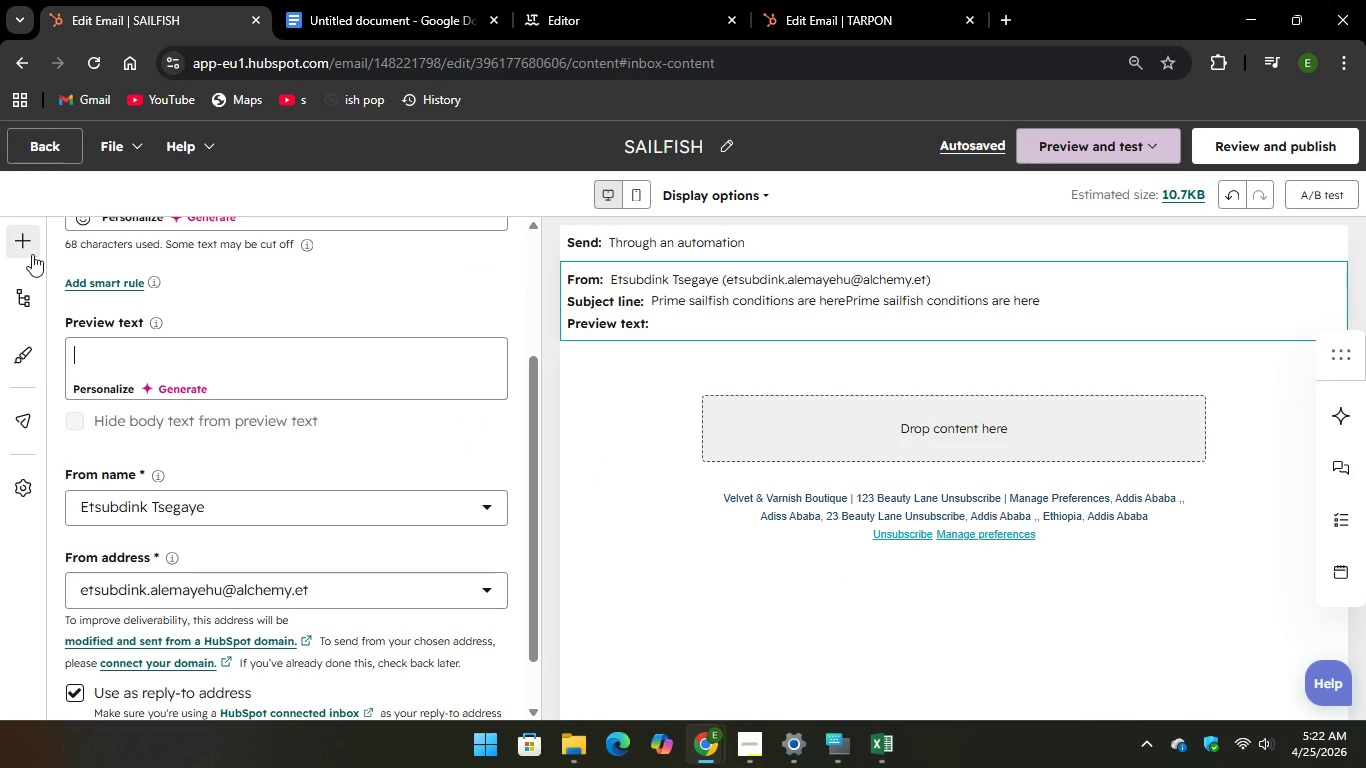 
left_click([21, 247])
 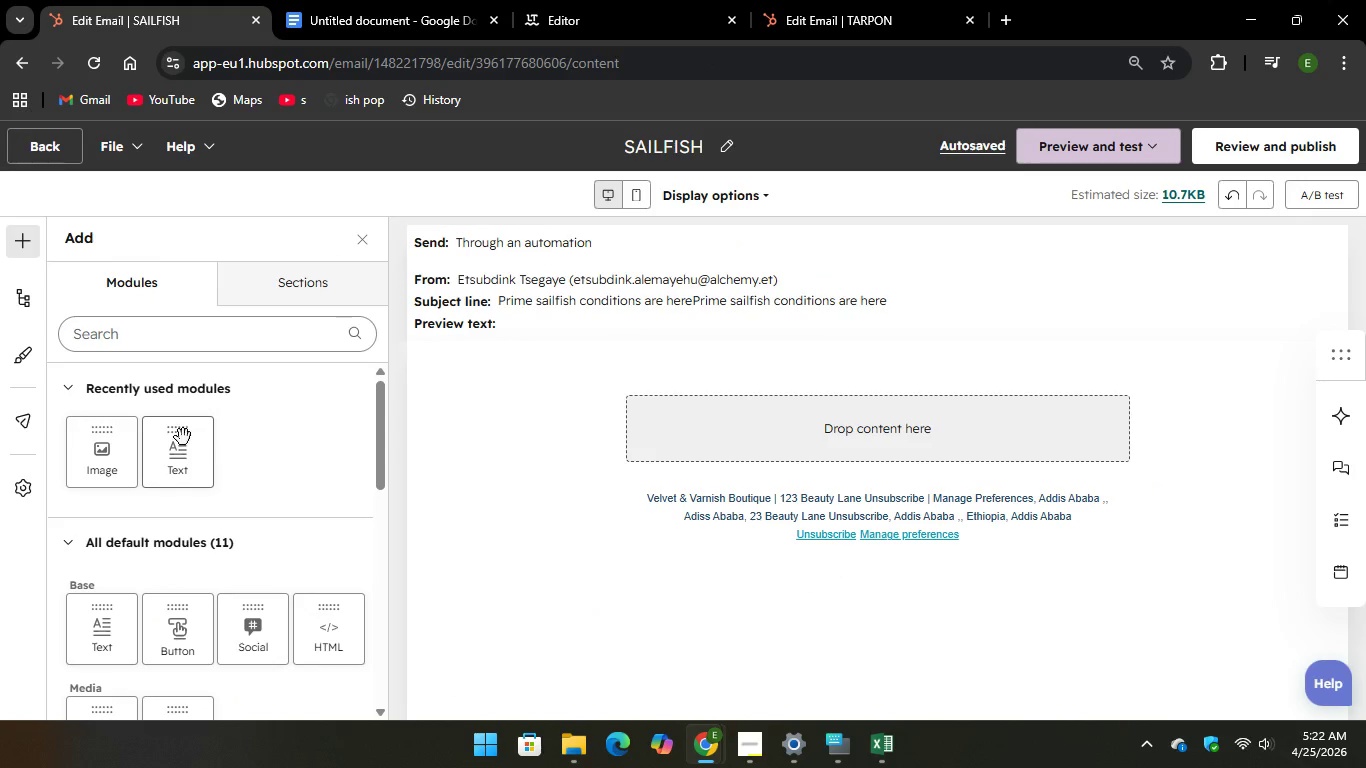 
left_click_drag(start_coordinate=[178, 447], to_coordinate=[804, 423])
 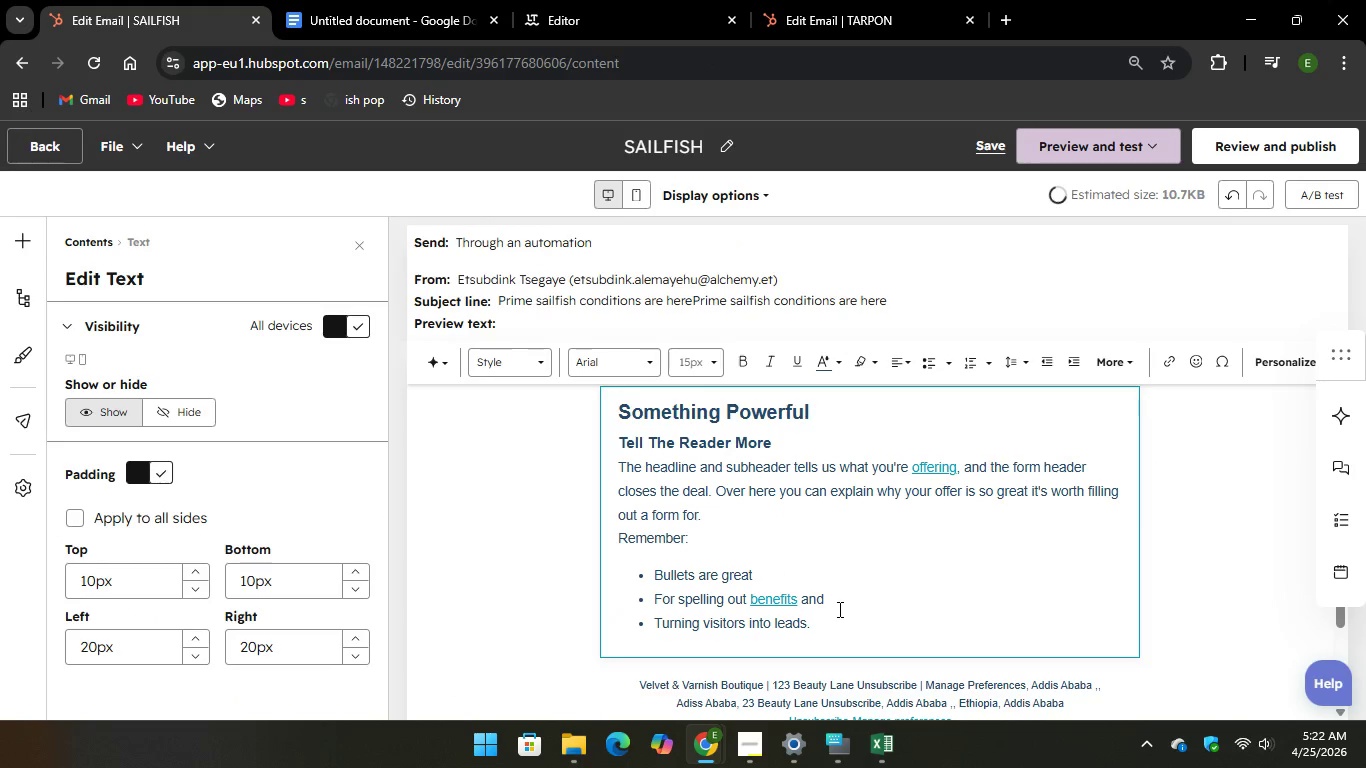 
left_click_drag(start_coordinate=[836, 624], to_coordinate=[626, 417])
 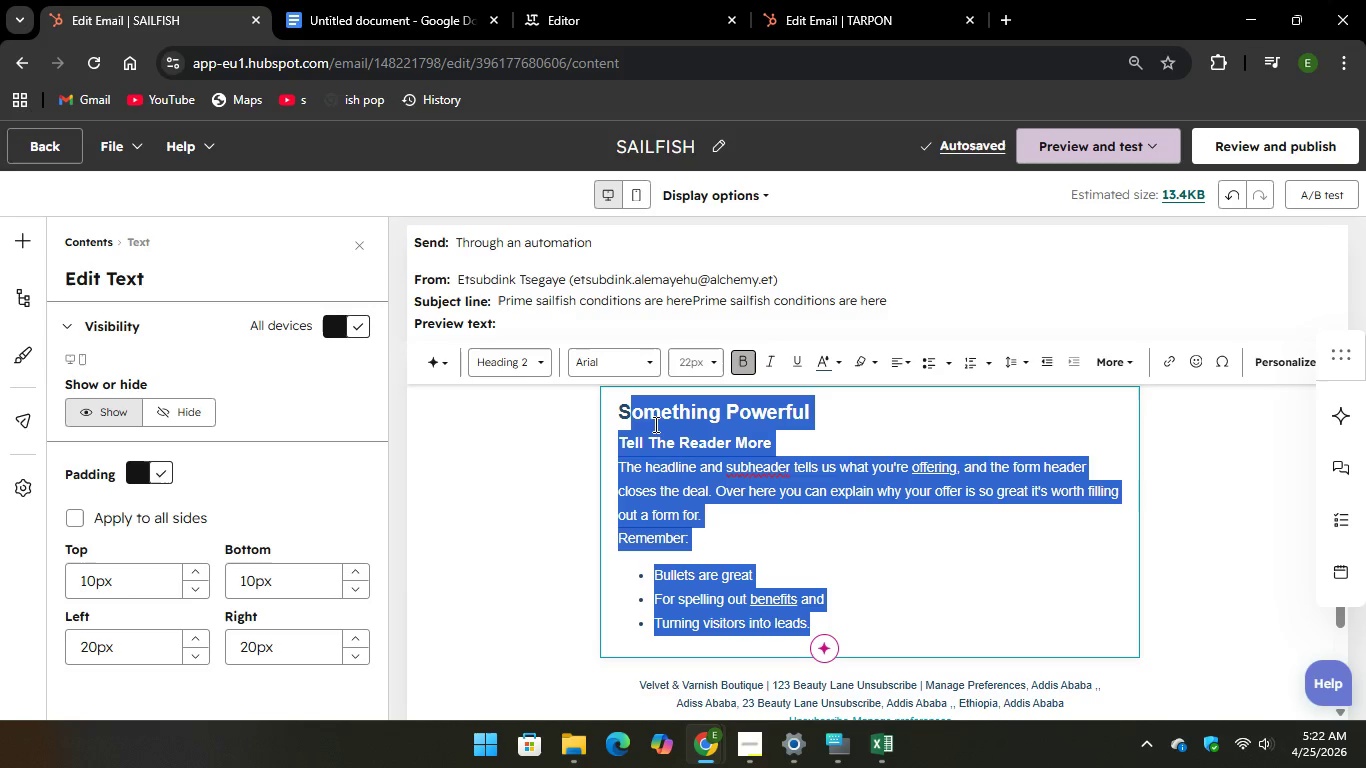 
right_click([664, 424])
 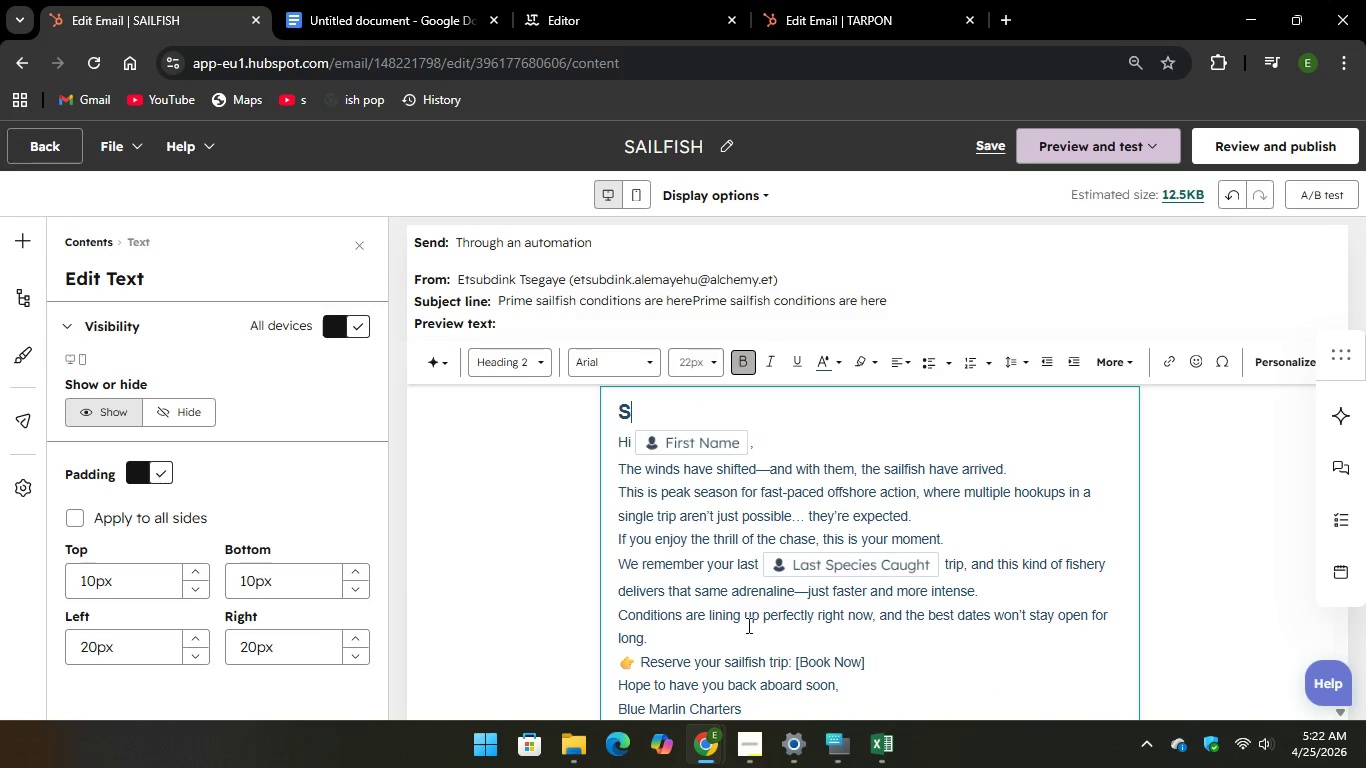 
left_click([836, 741])
 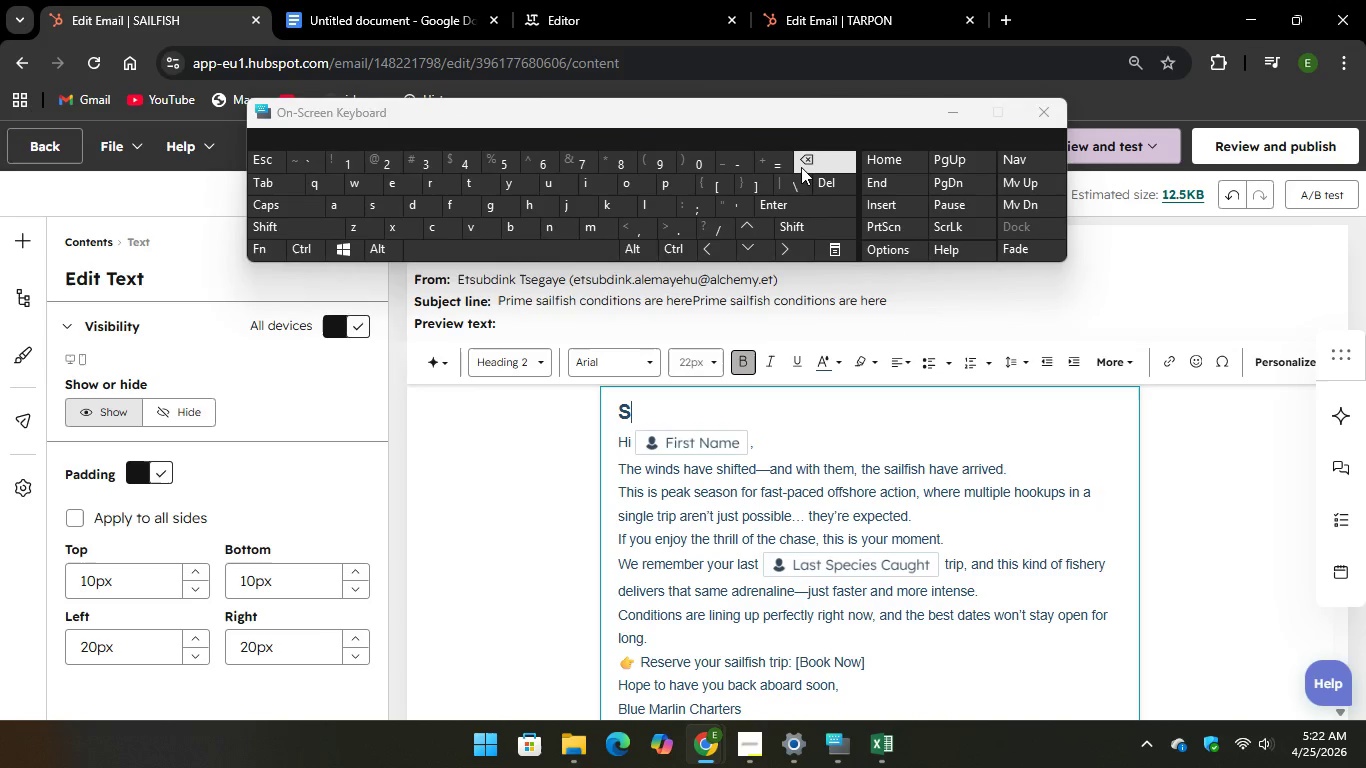 
key(Backspace)
 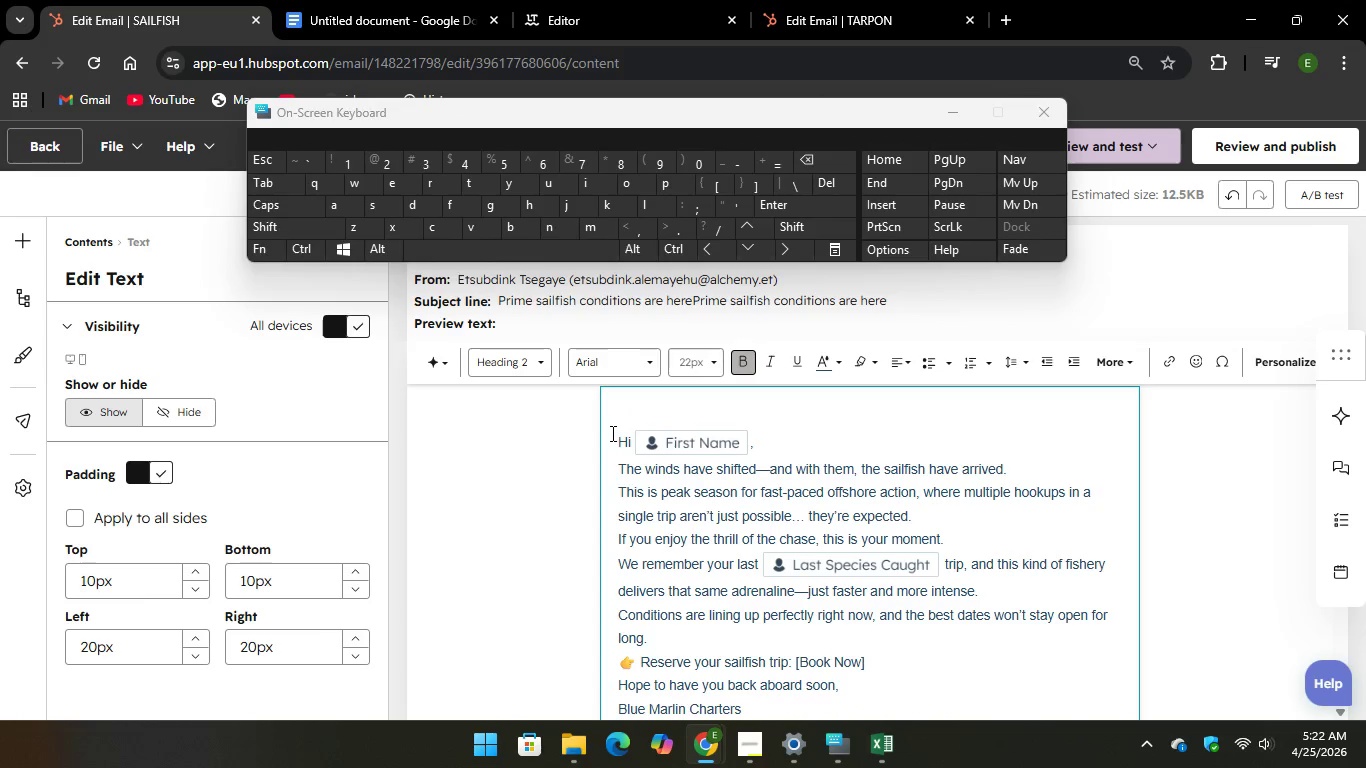 
left_click([611, 433])
 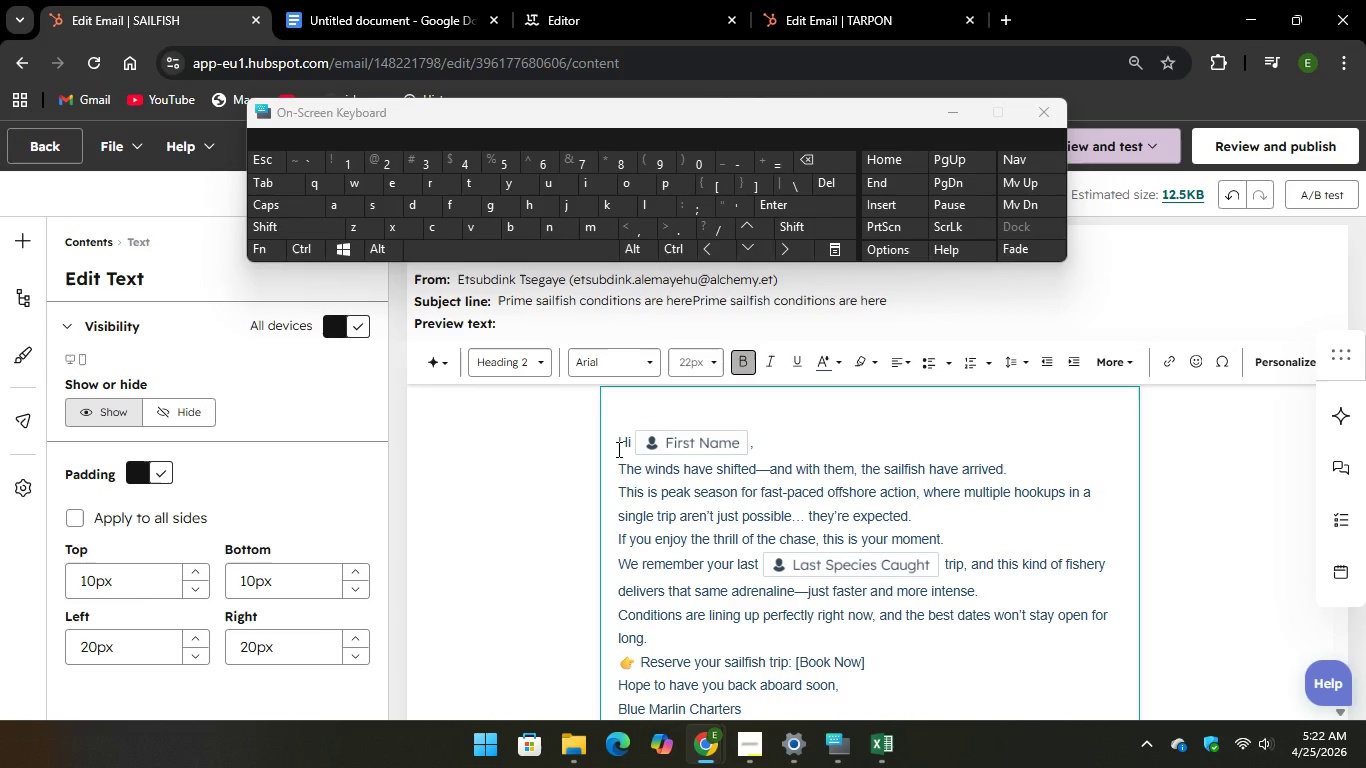 
left_click([617, 449])
 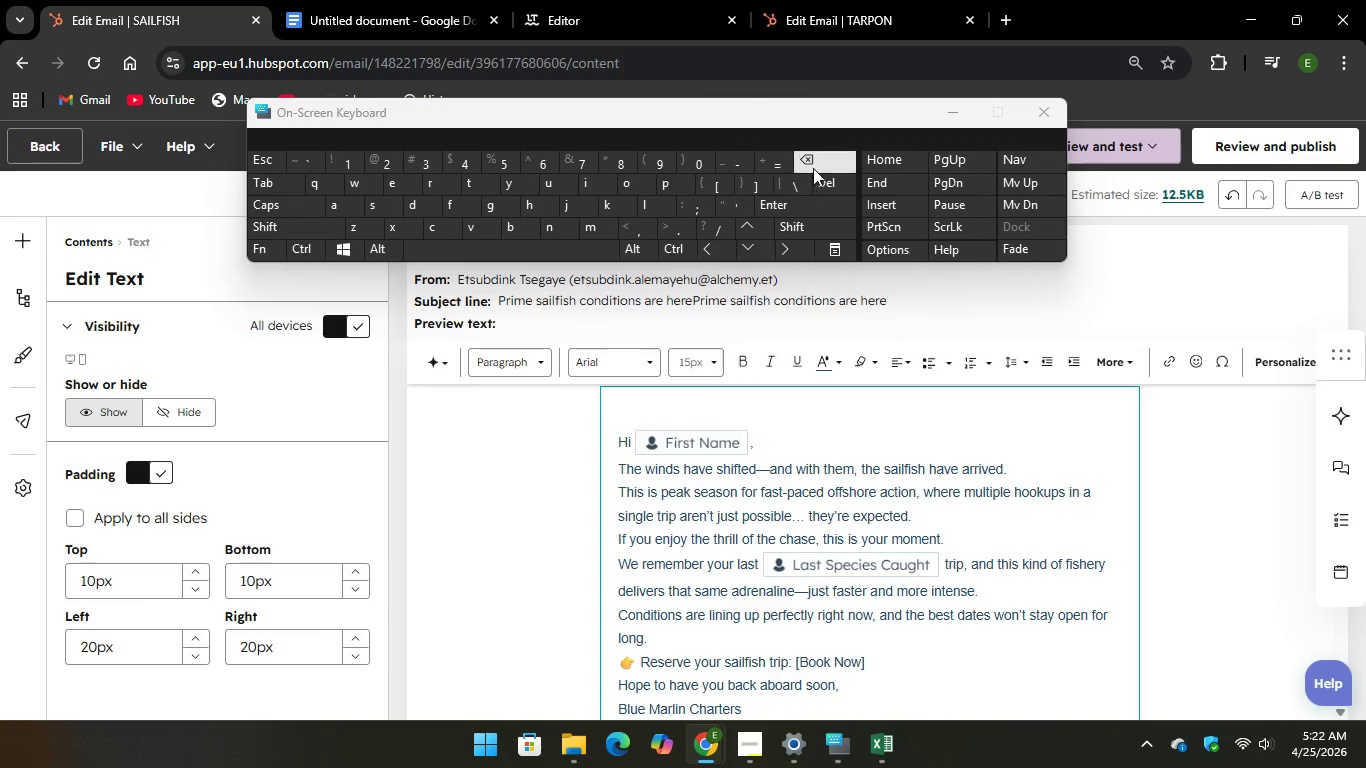 
key(Backspace)
 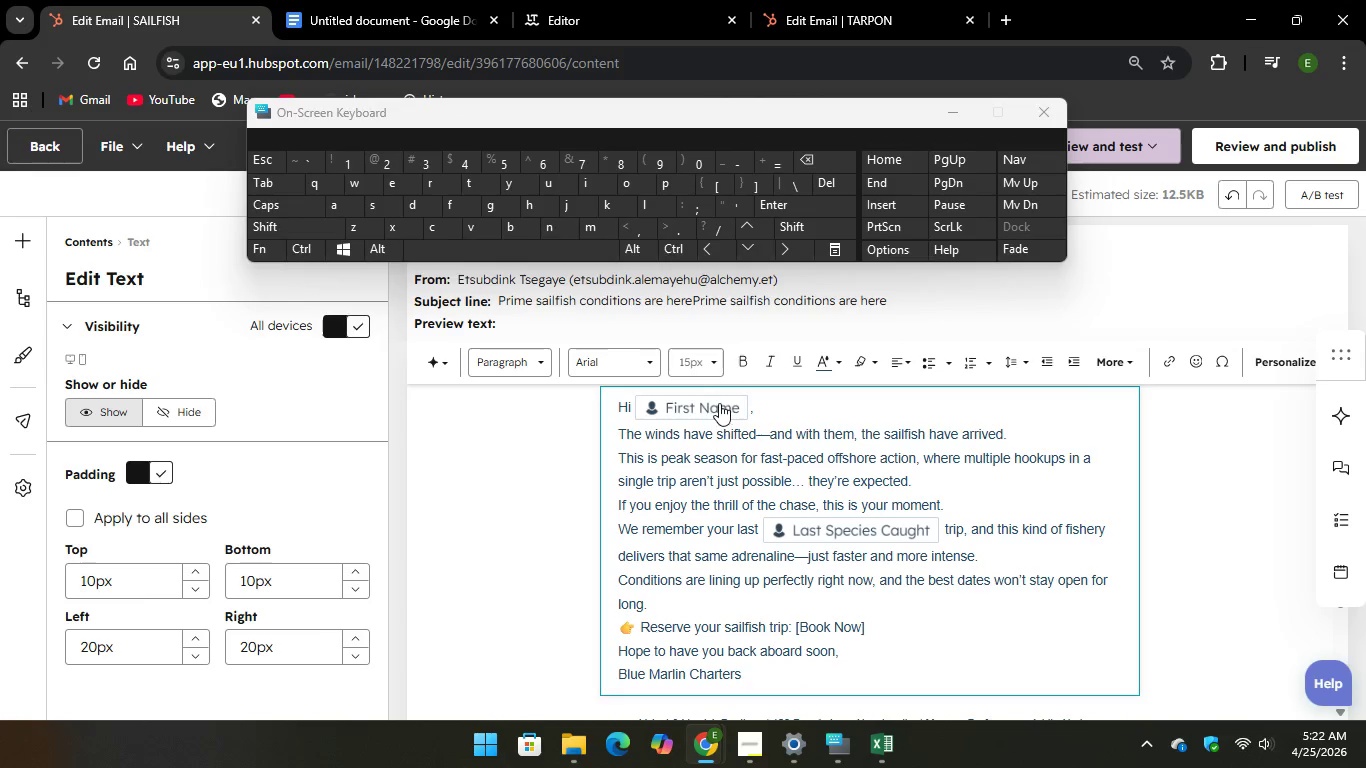 
left_click([718, 403])
 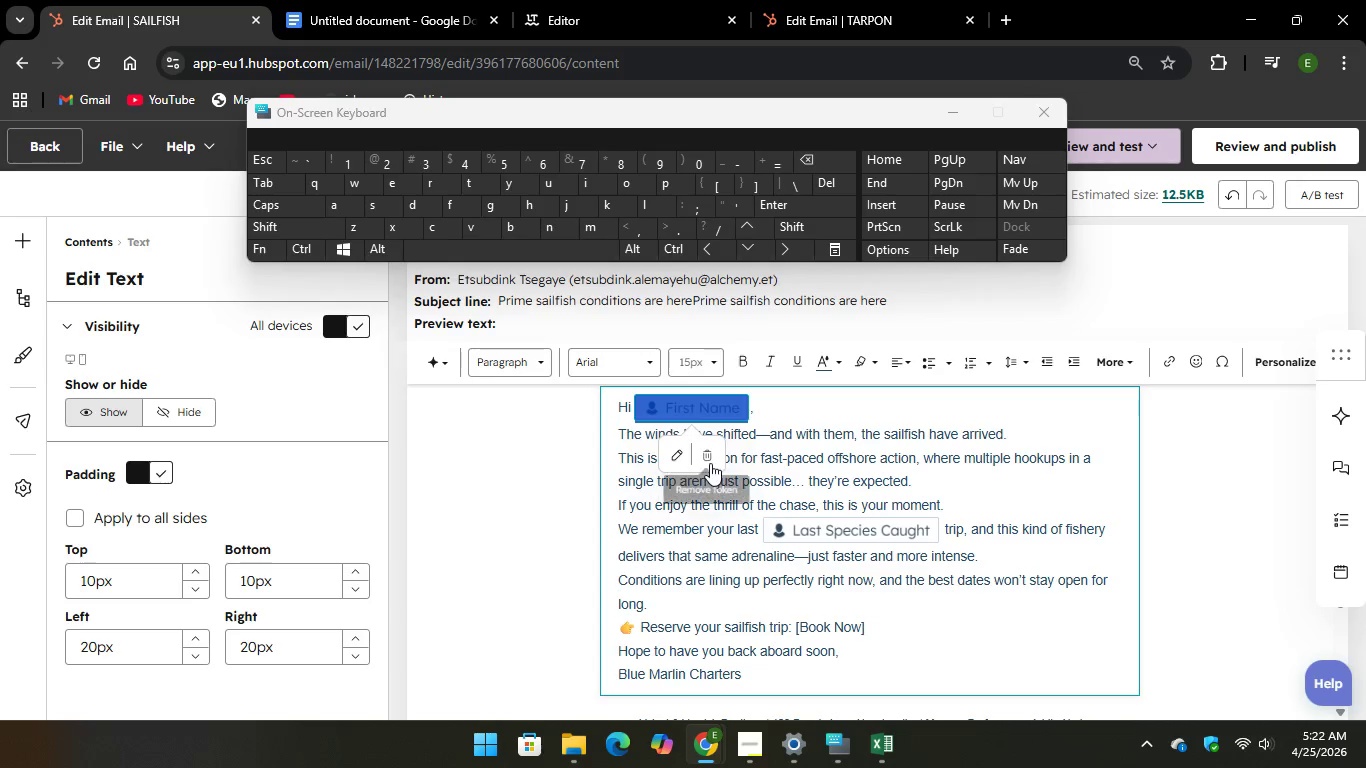 
left_click([710, 463])
 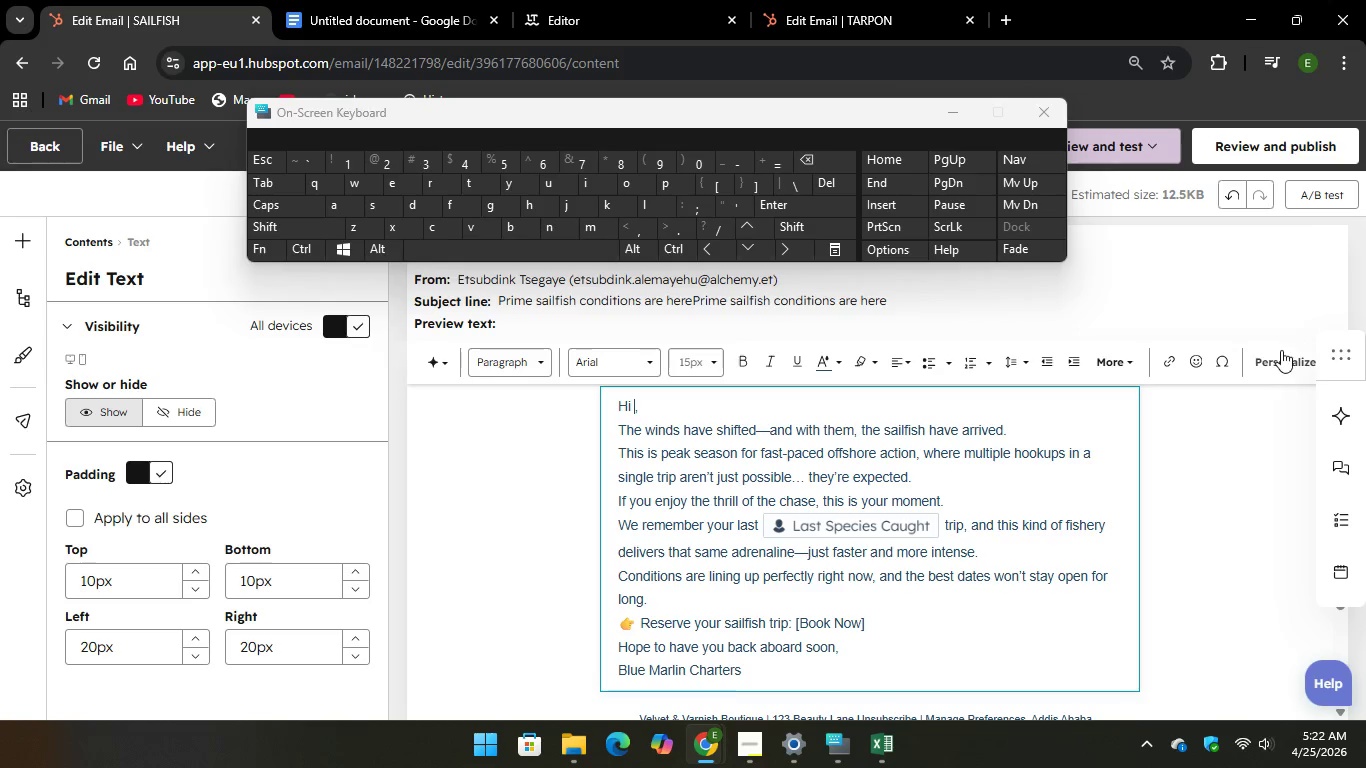 
left_click([1289, 353])
 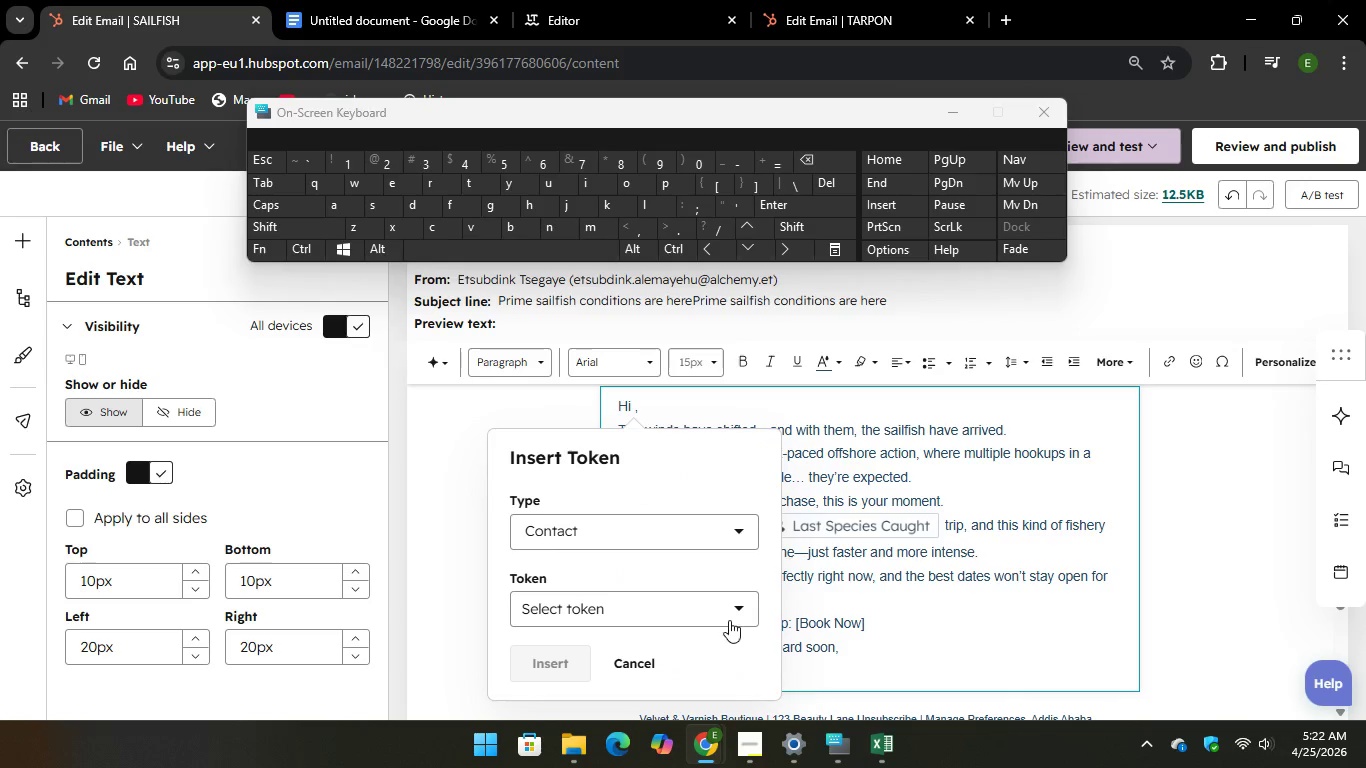 
left_click([725, 611])
 